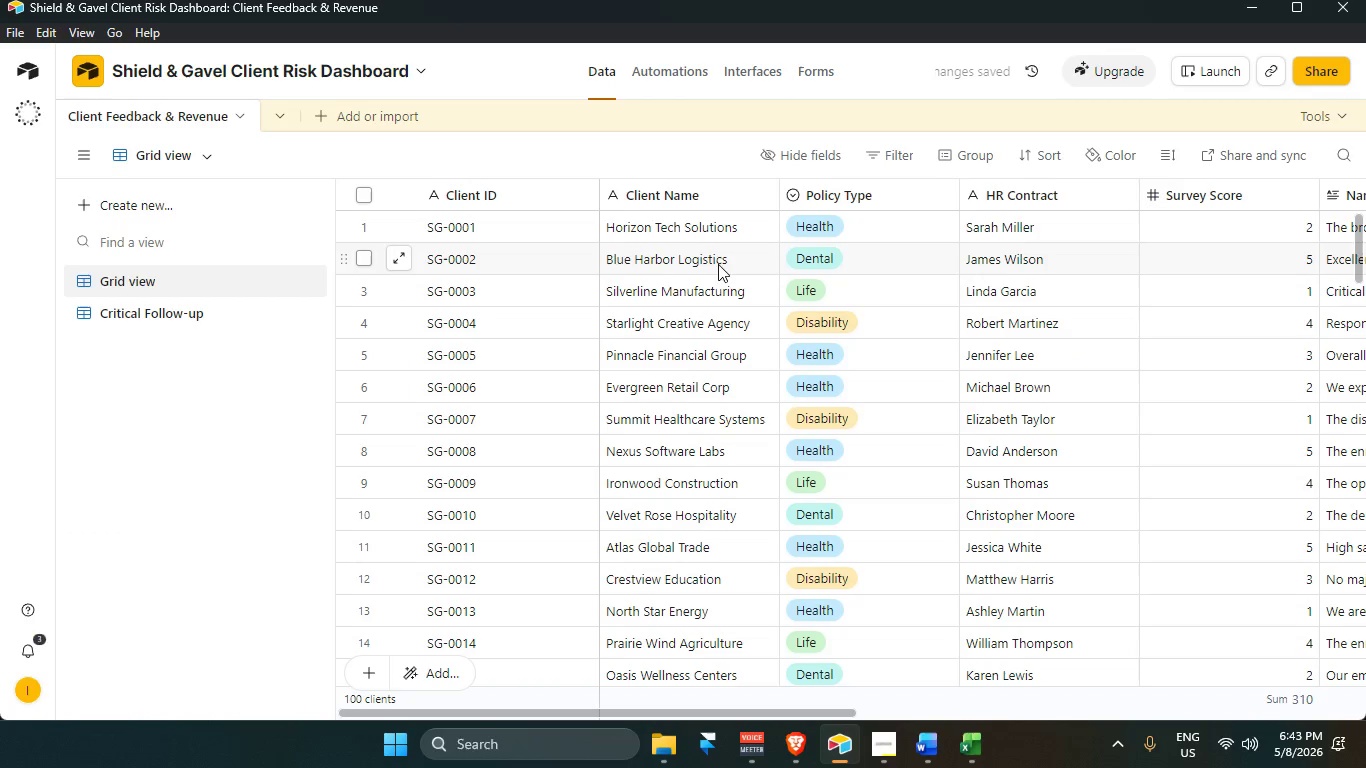 
scroll: coordinate [707, 261], scroll_direction: up, amount: 2.0
 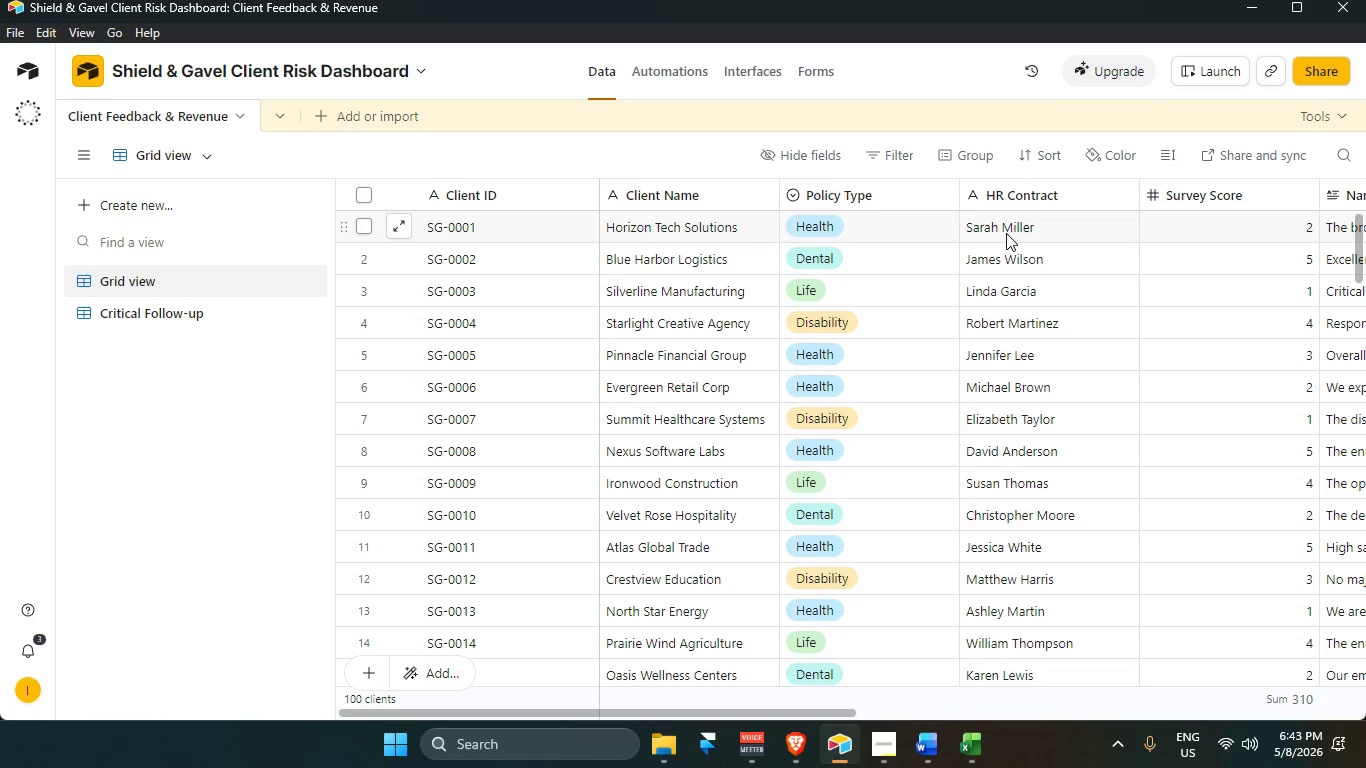 
left_click([1007, 230])
 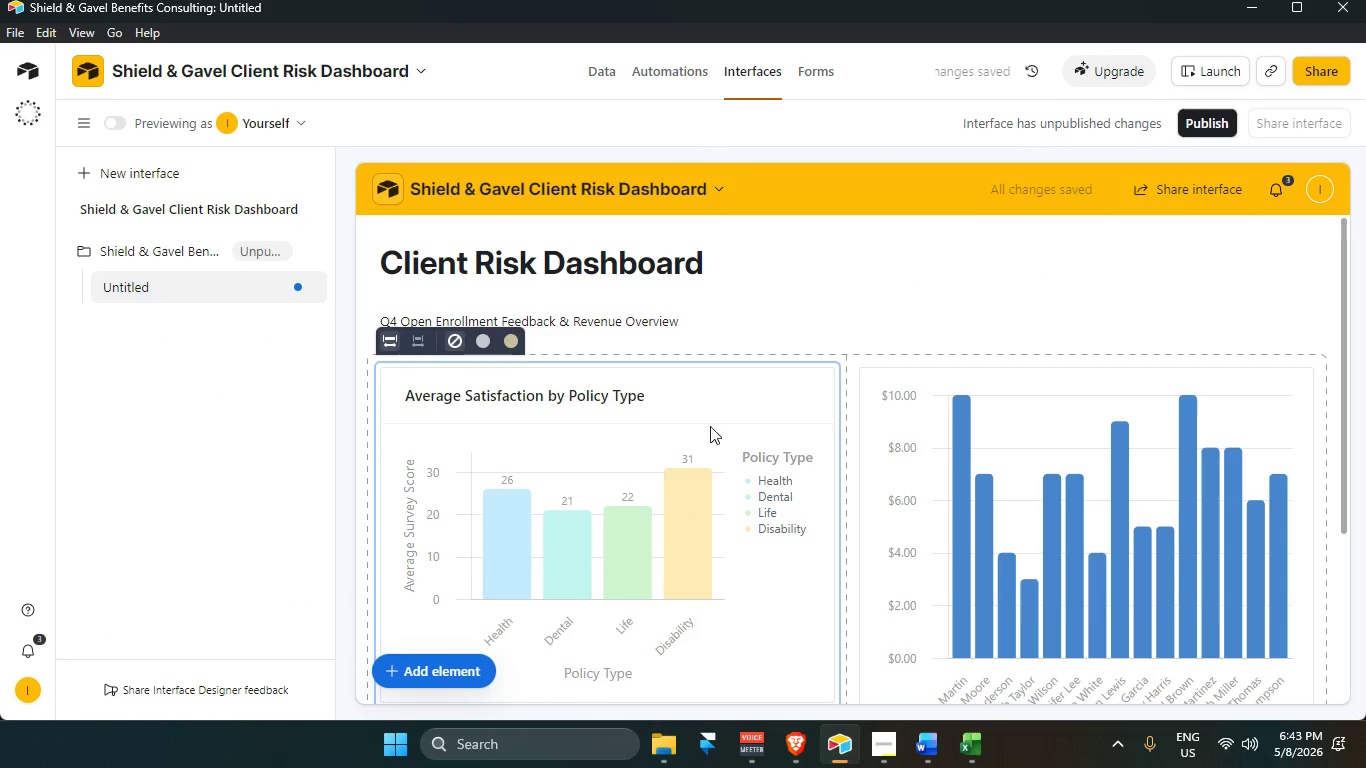 
wait(7.06)
 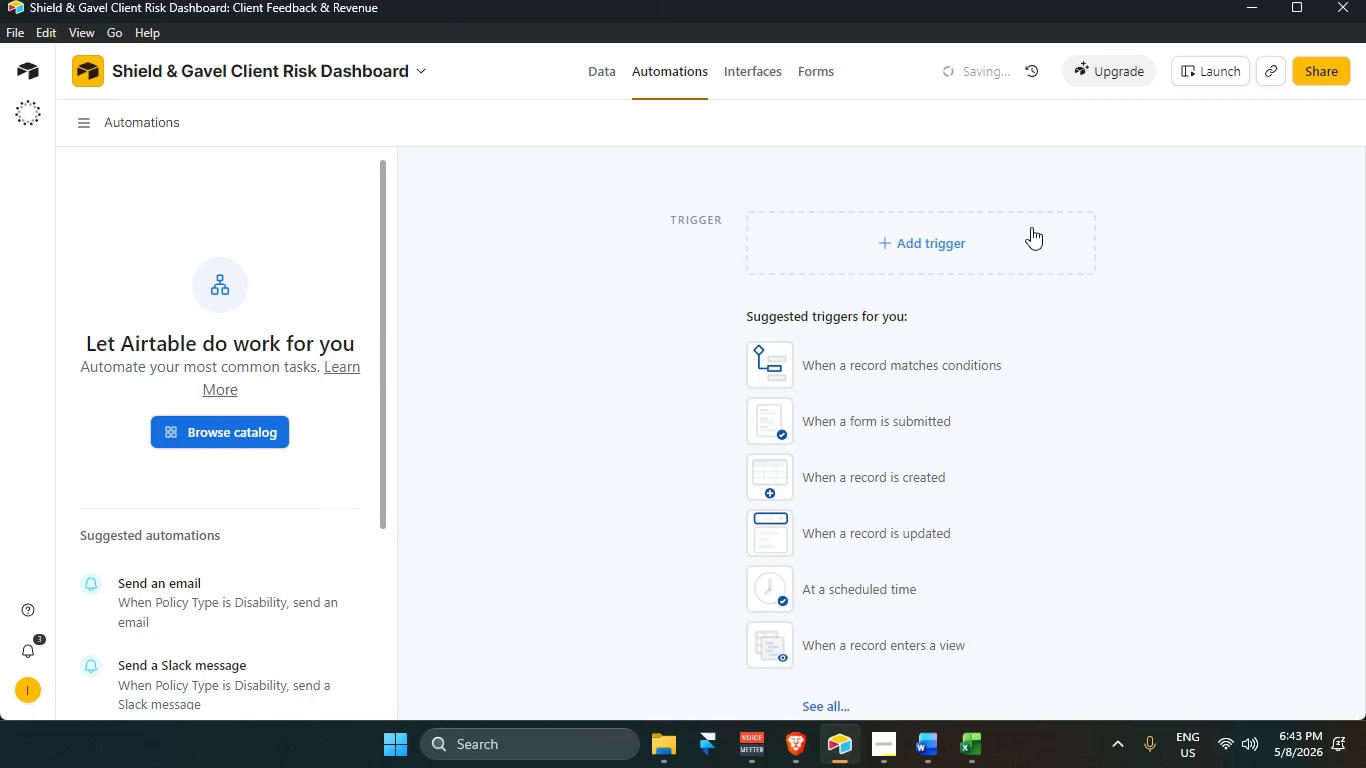 
scroll: coordinate [1248, 439], scroll_direction: down, amount: 9.0
 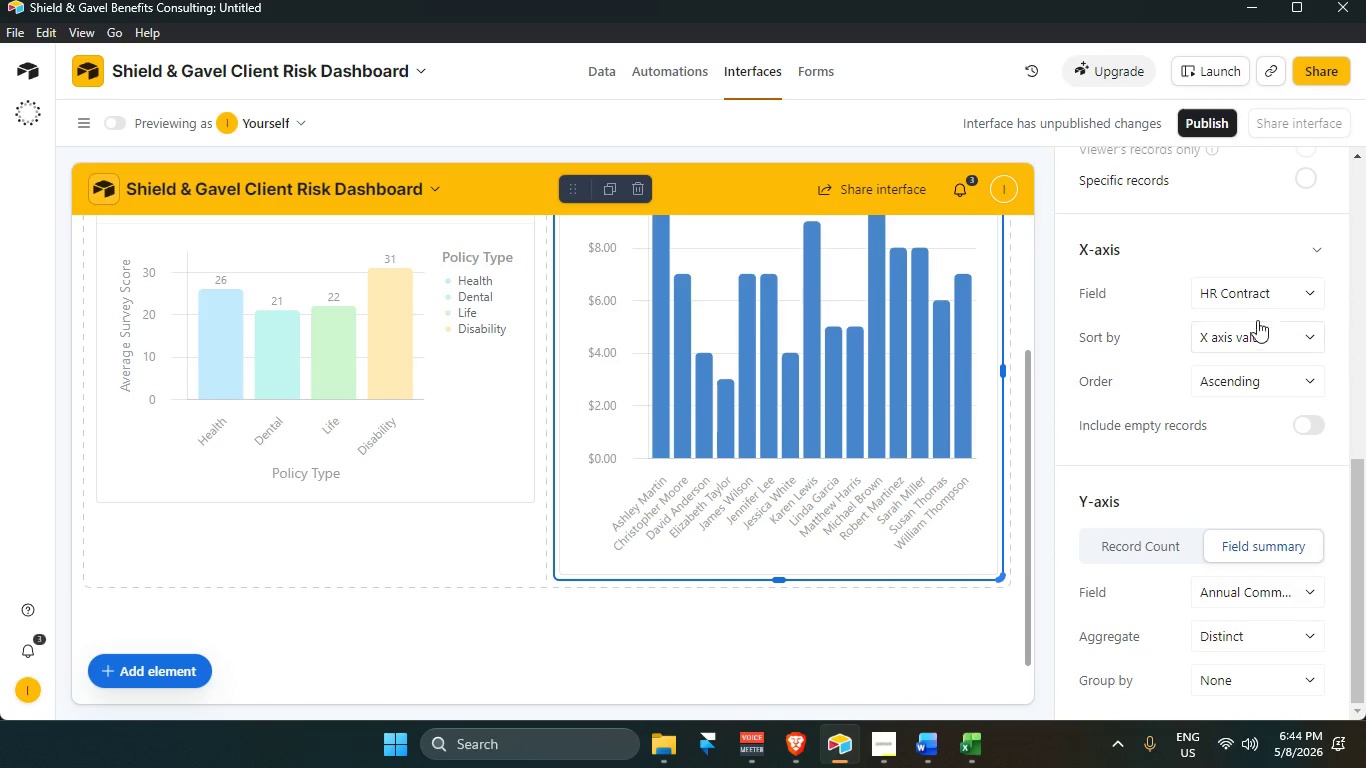 
left_click([1253, 286])
 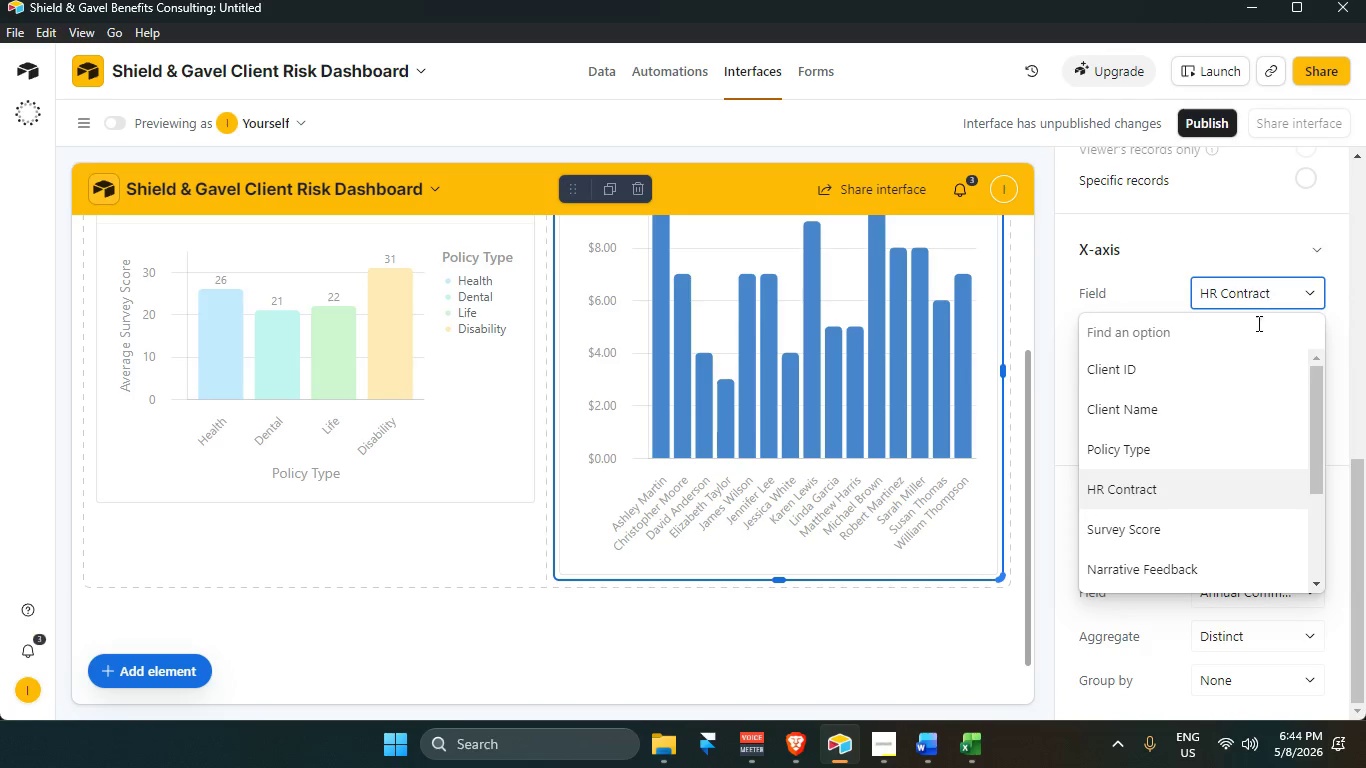 
scroll: coordinate [1197, 501], scroll_direction: down, amount: 4.0
 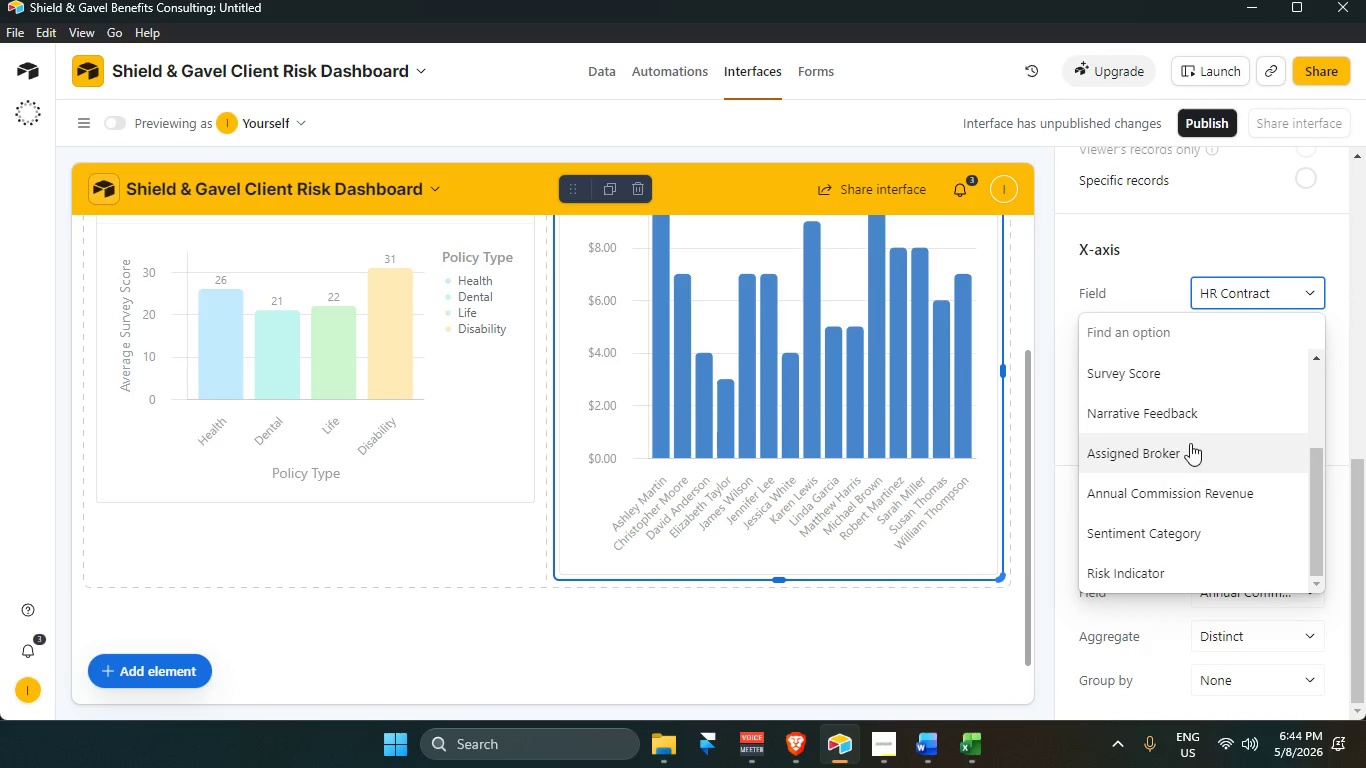 
left_click([1189, 441])
 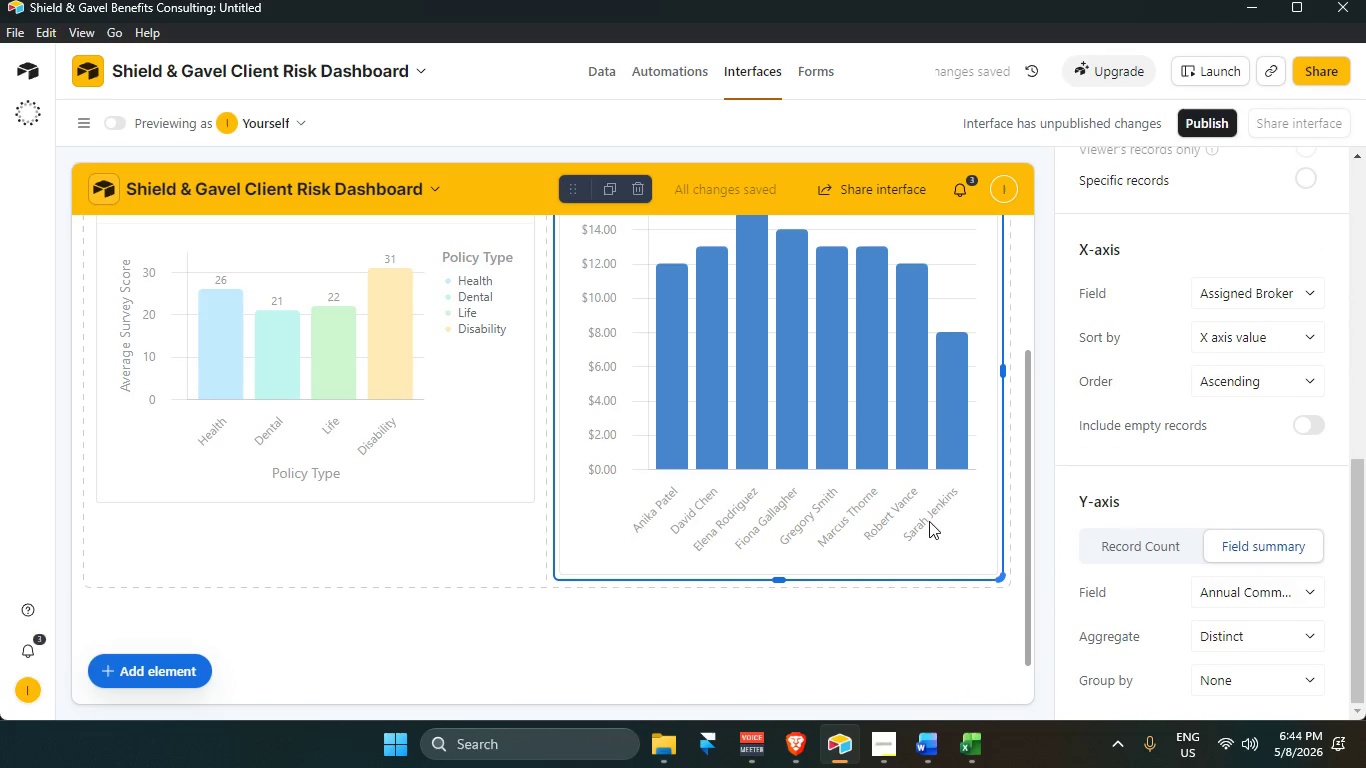 
left_click([1241, 375])
 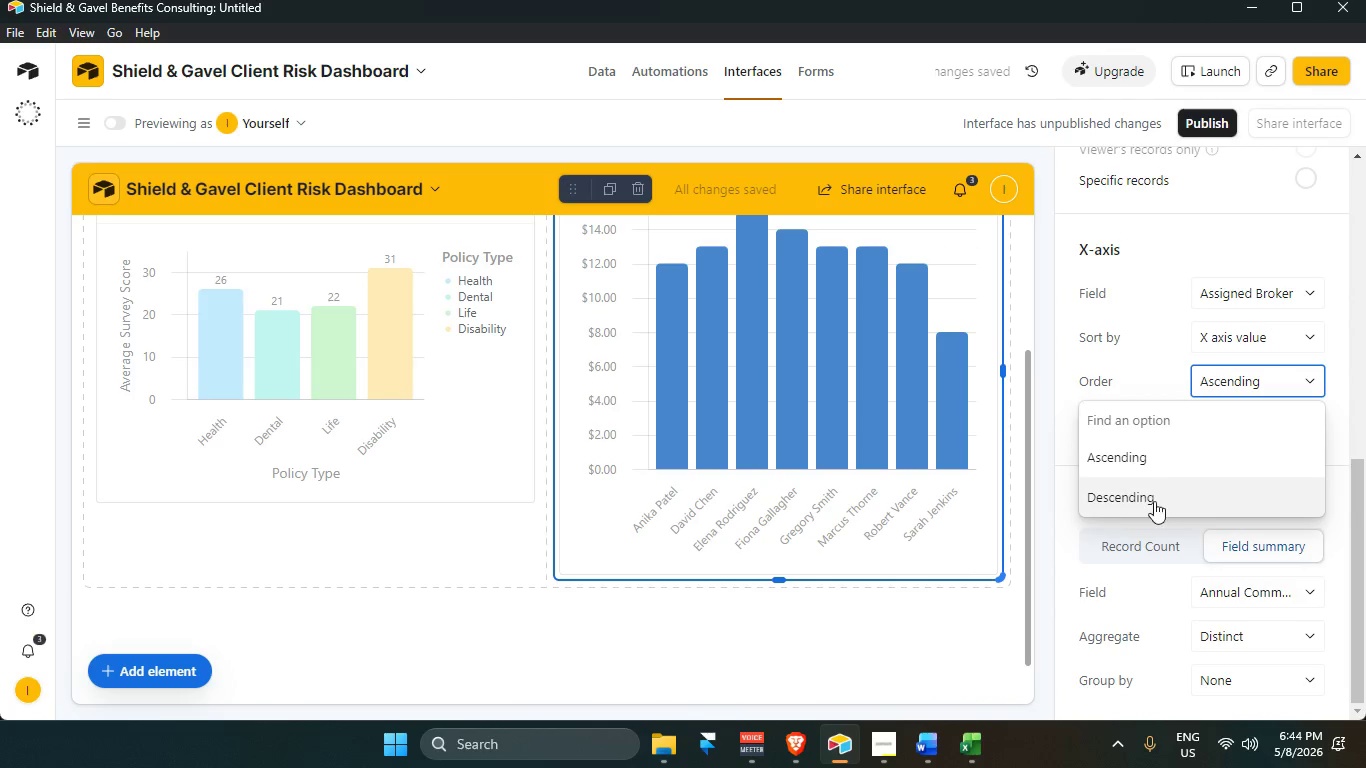 
left_click([1154, 502])
 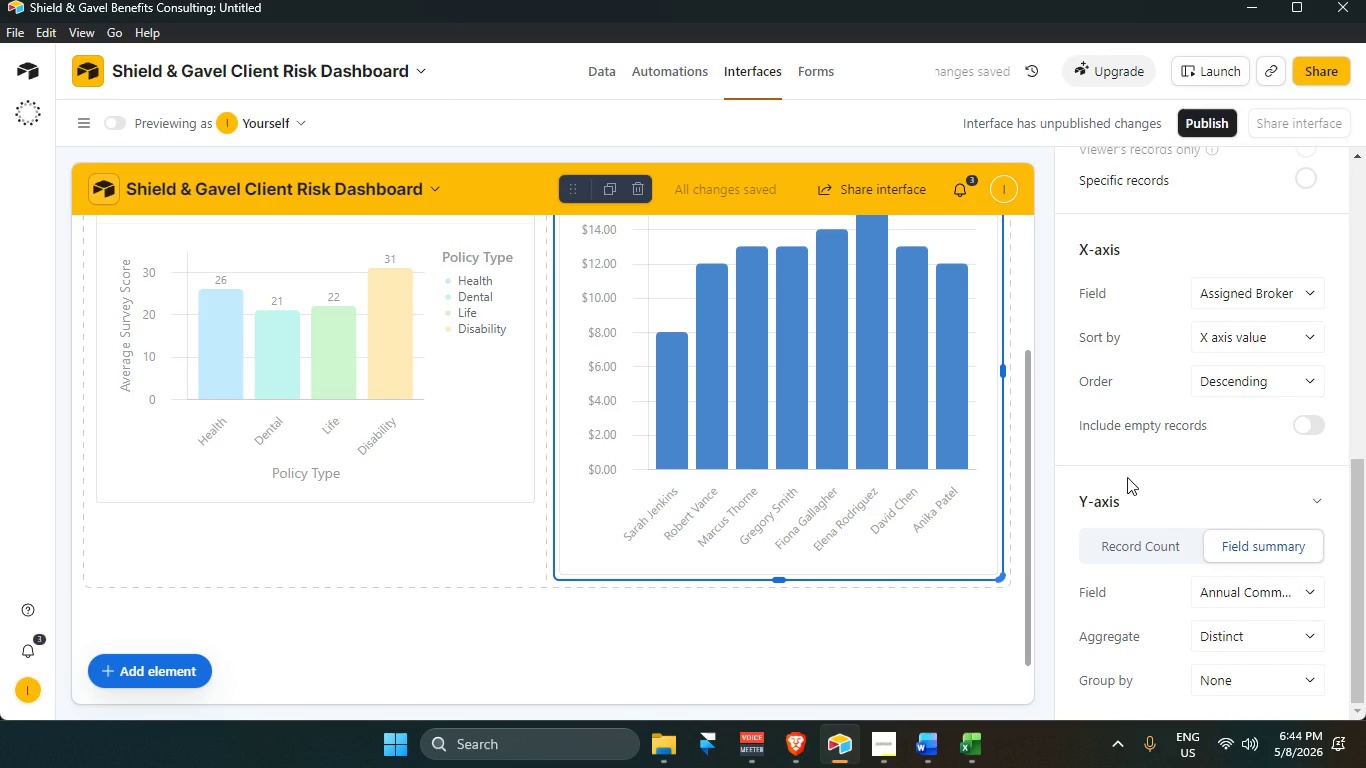 
wait(7.69)
 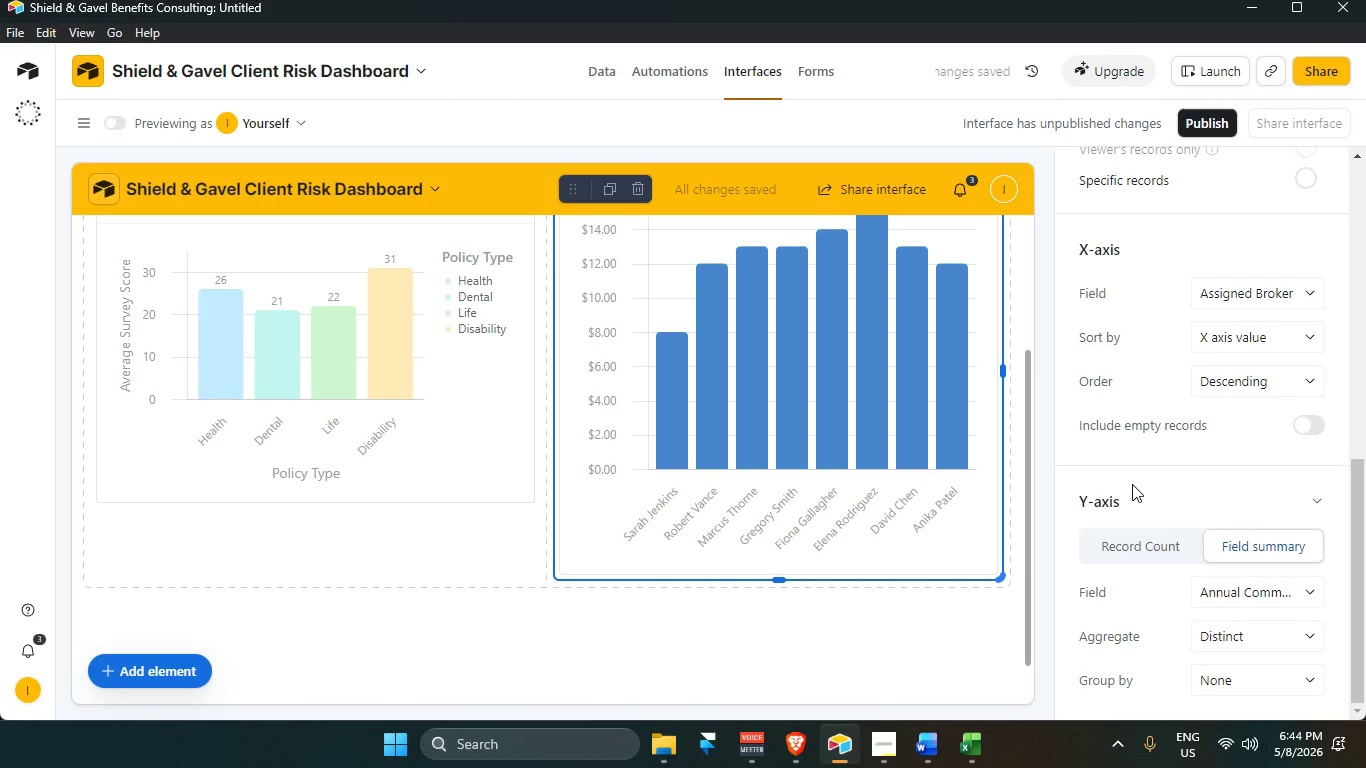 
left_click([1259, 373])
 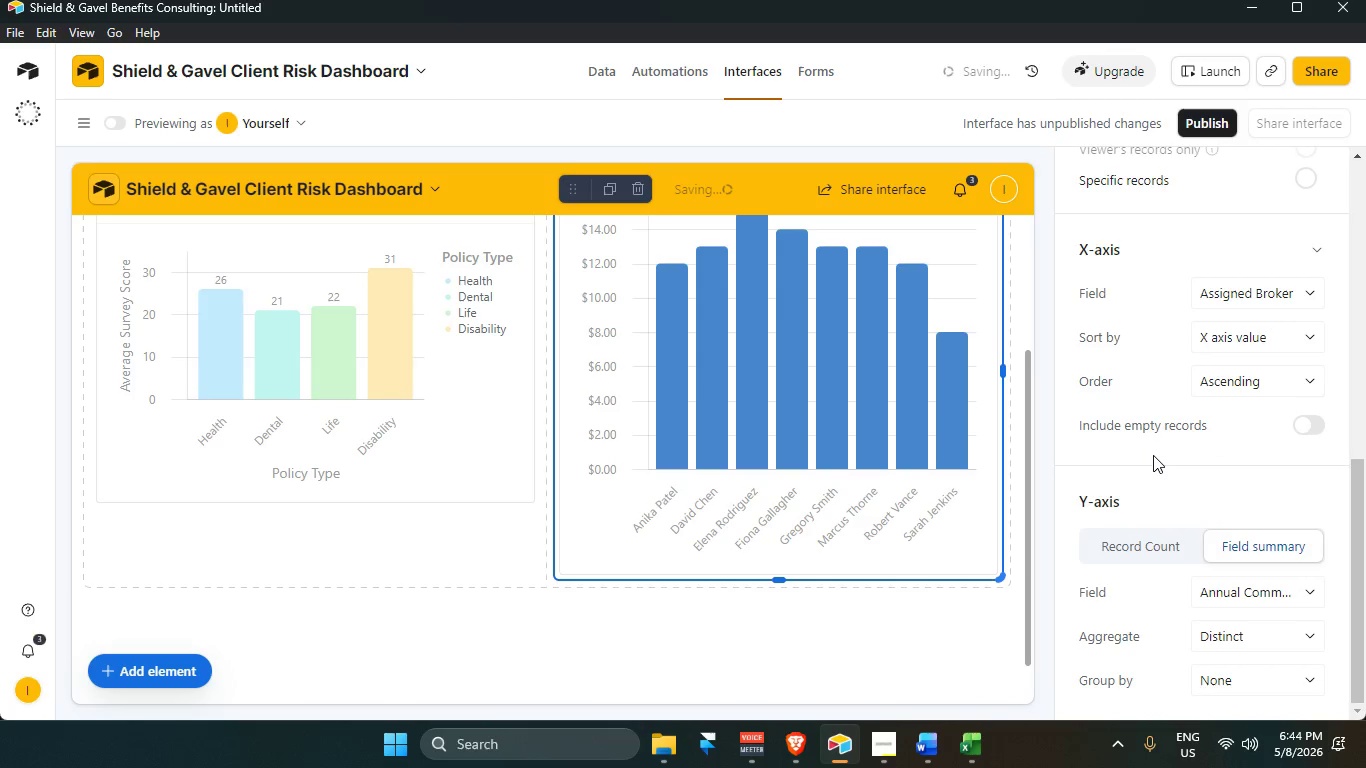 
scroll: coordinate [922, 447], scroll_direction: up, amount: 2.0
 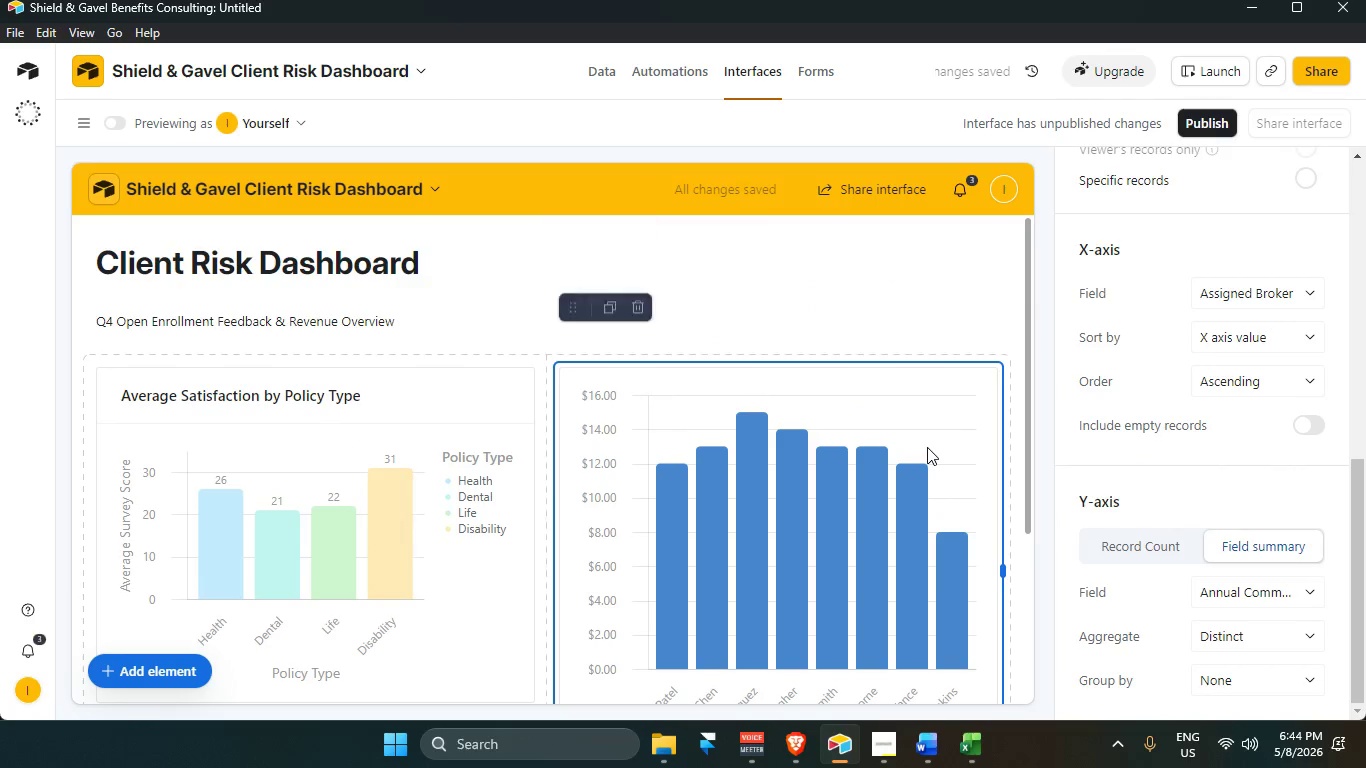 
scroll: coordinate [928, 447], scroll_direction: down, amount: 2.0
 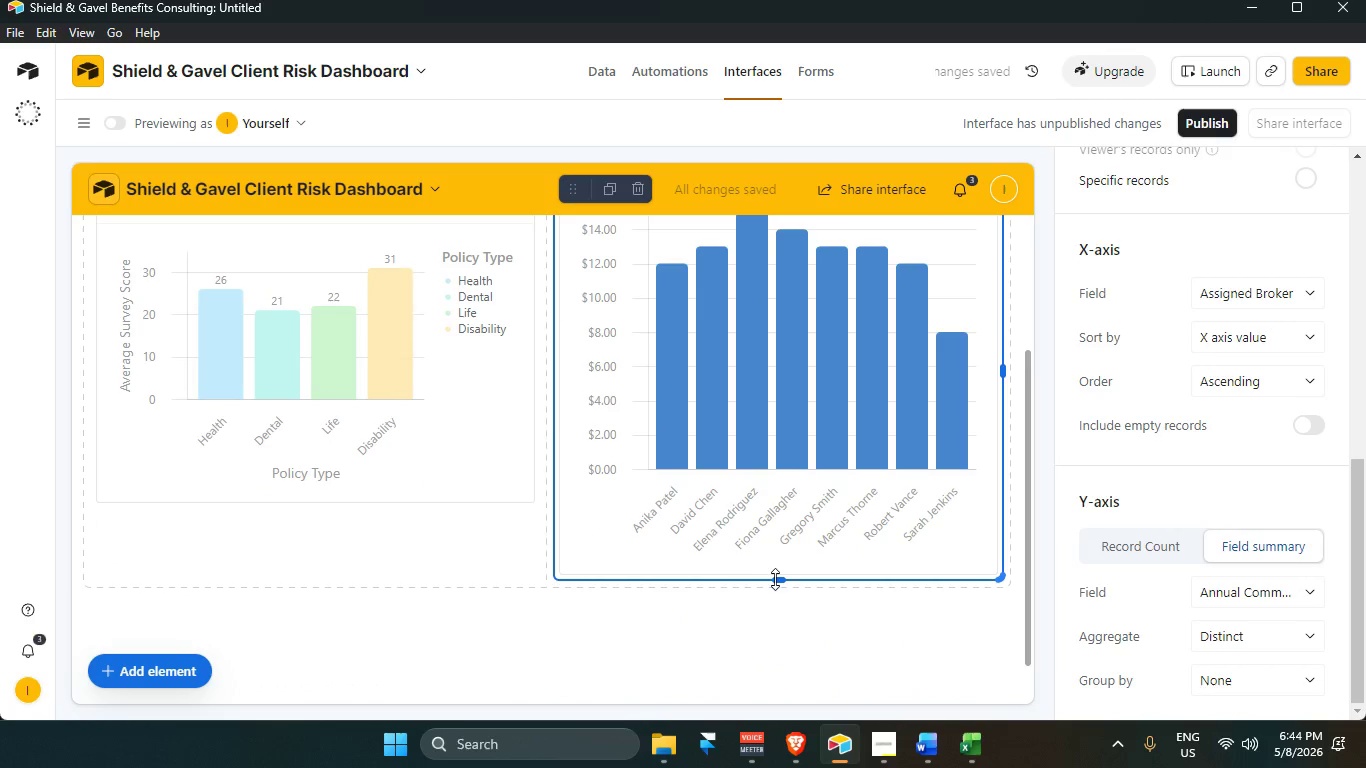 
left_click_drag(start_coordinate=[782, 579], to_coordinate=[772, 512])
 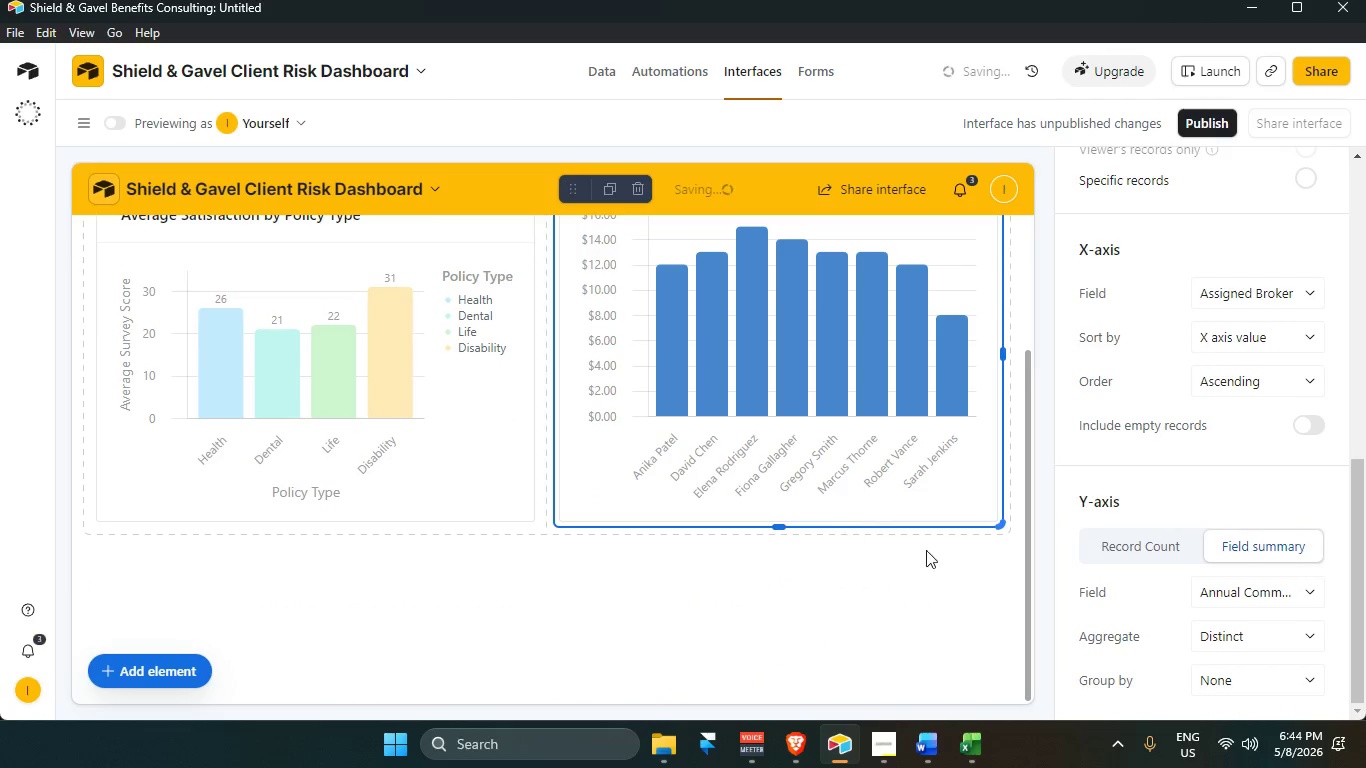 
scroll: coordinate [974, 564], scroll_direction: up, amount: 2.0
 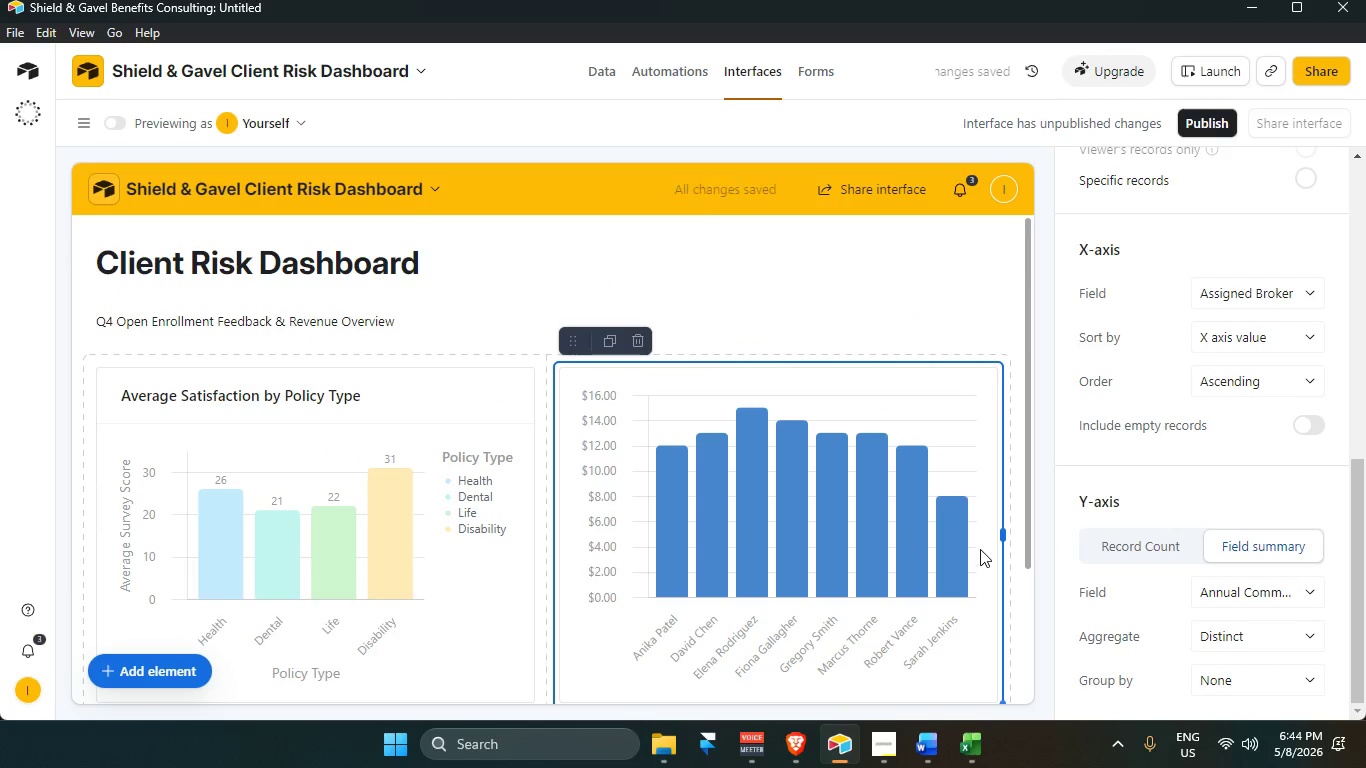 
scroll: coordinate [1243, 636], scroll_direction: down, amount: 9.0
 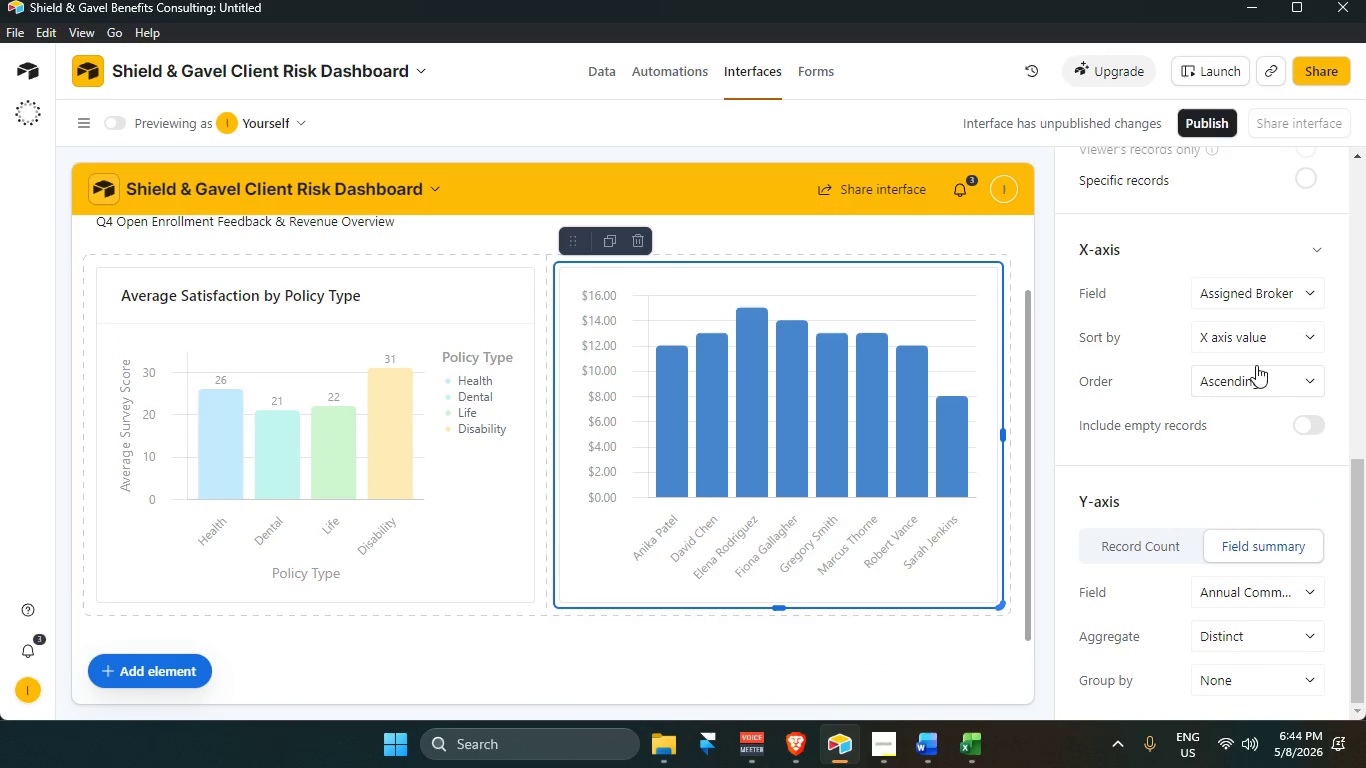 
left_click([1251, 338])
 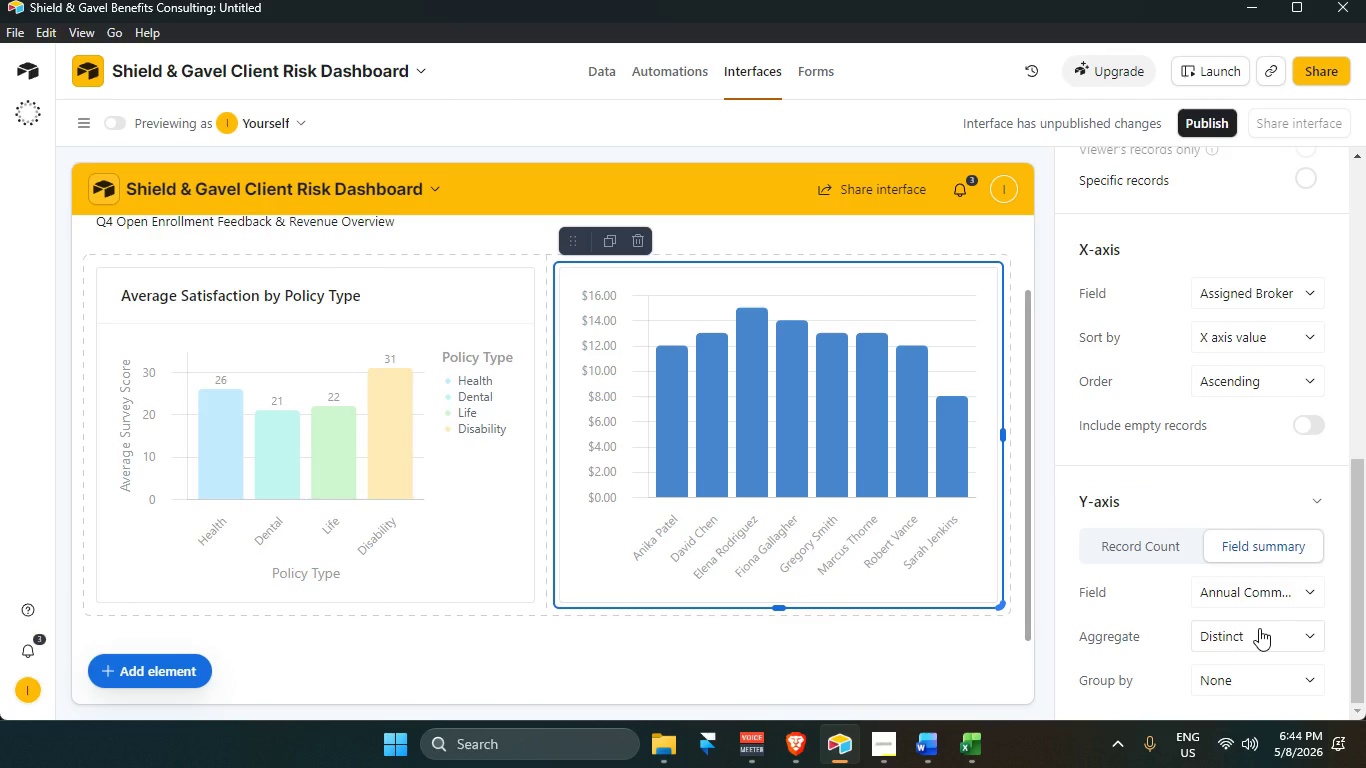 
scroll: coordinate [1246, 623], scroll_direction: down, amount: 2.0
 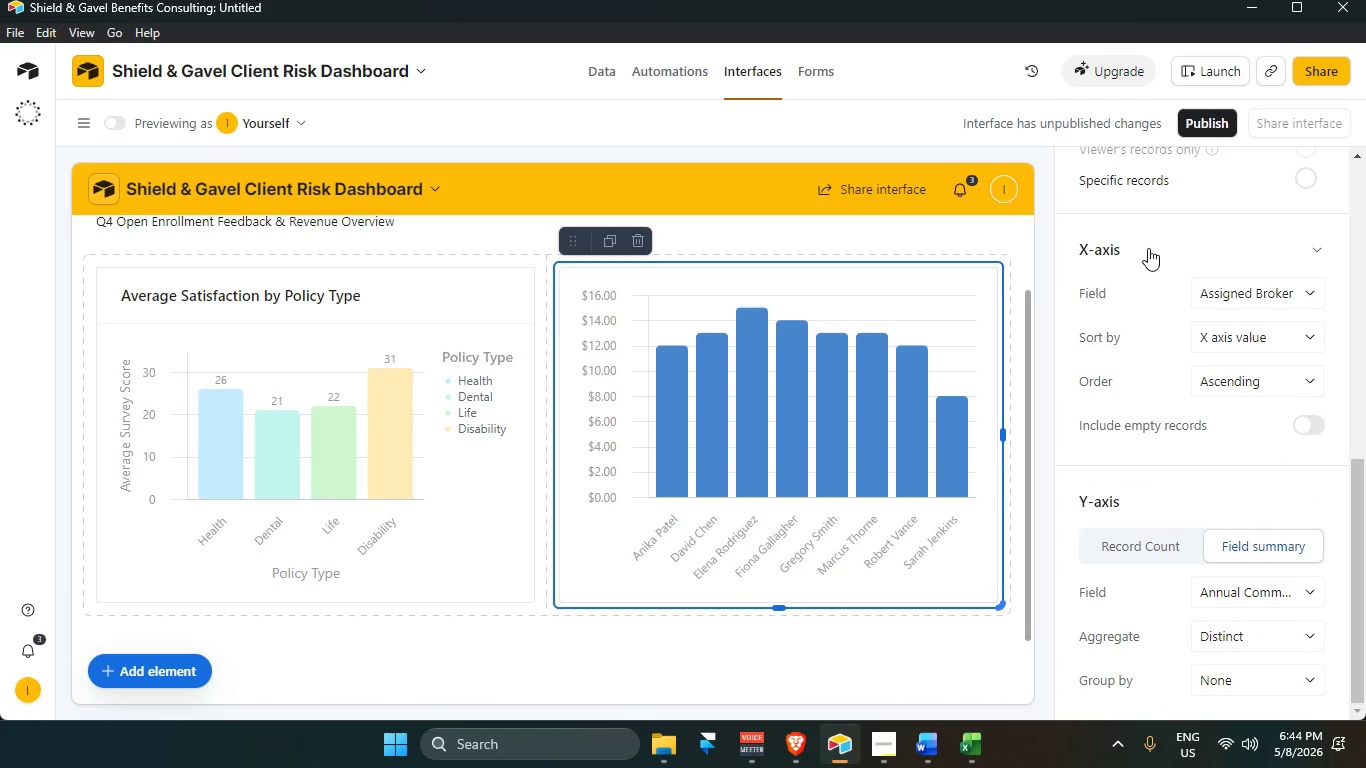 
scroll: coordinate [1154, 287], scroll_direction: up, amount: 3.0
 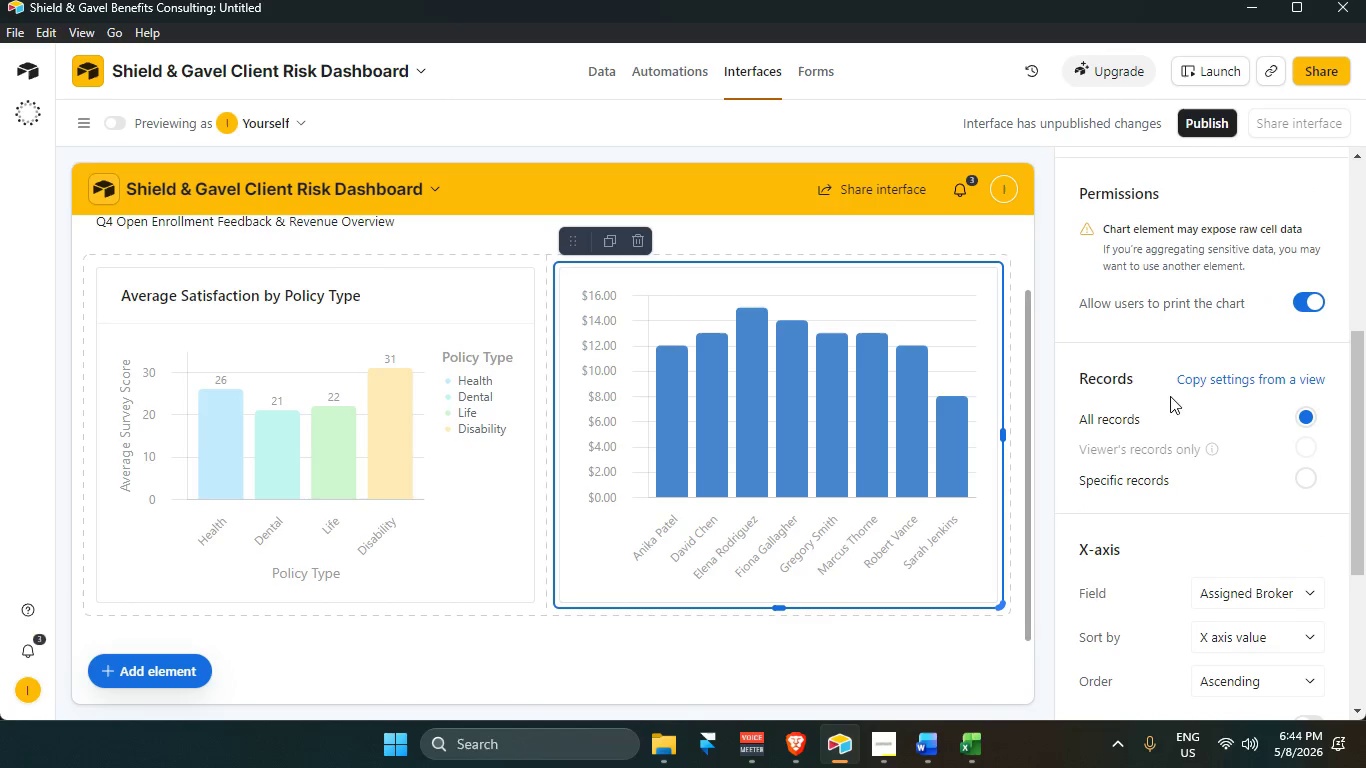 
scroll: coordinate [1191, 479], scroll_direction: down, amount: 8.0
 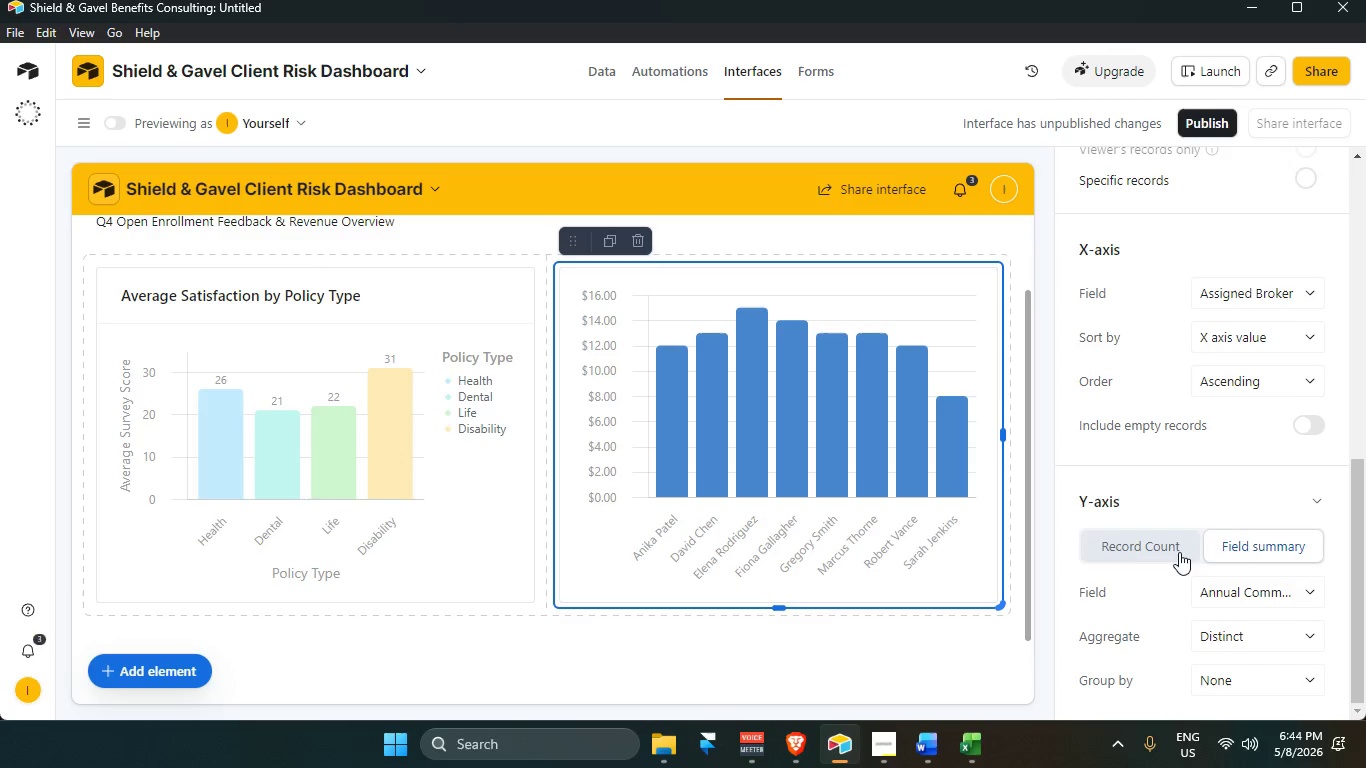 
wait(5.73)
 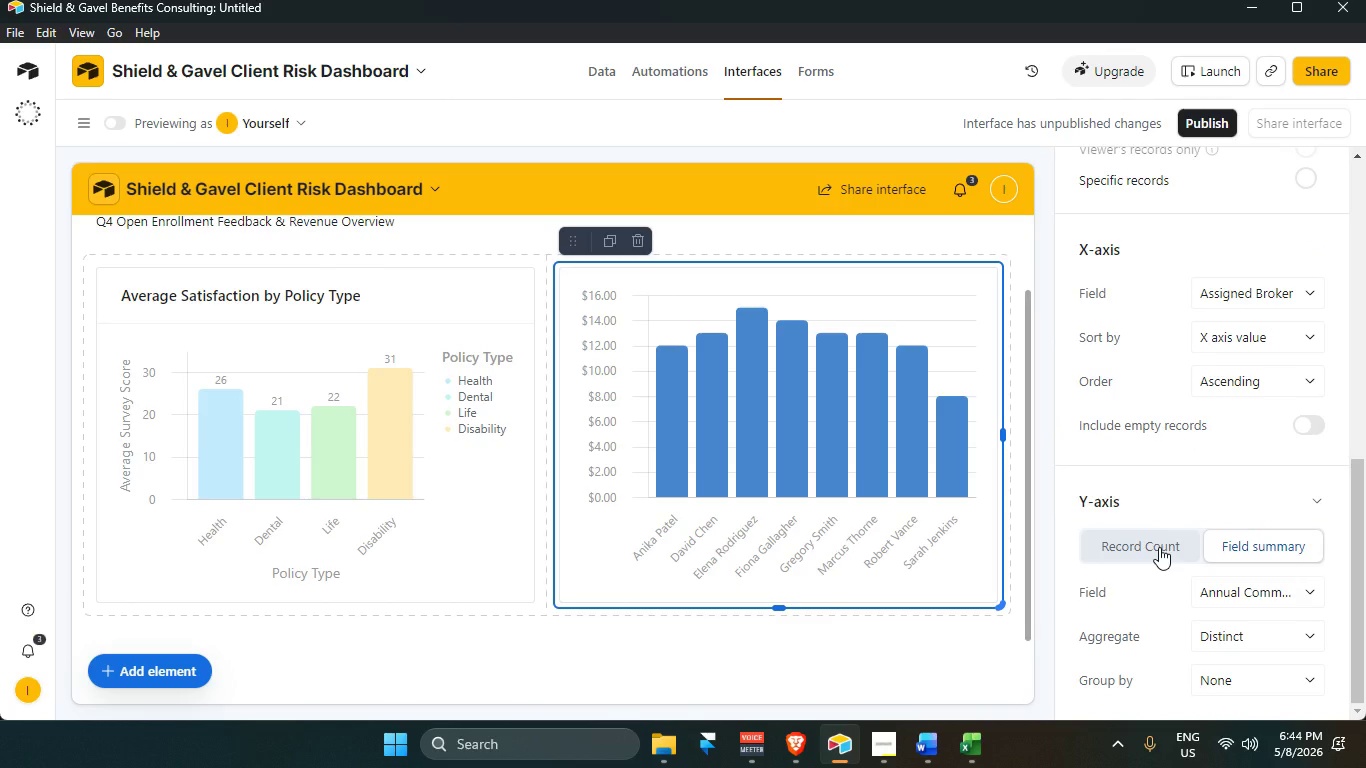 
left_click([1255, 629])
 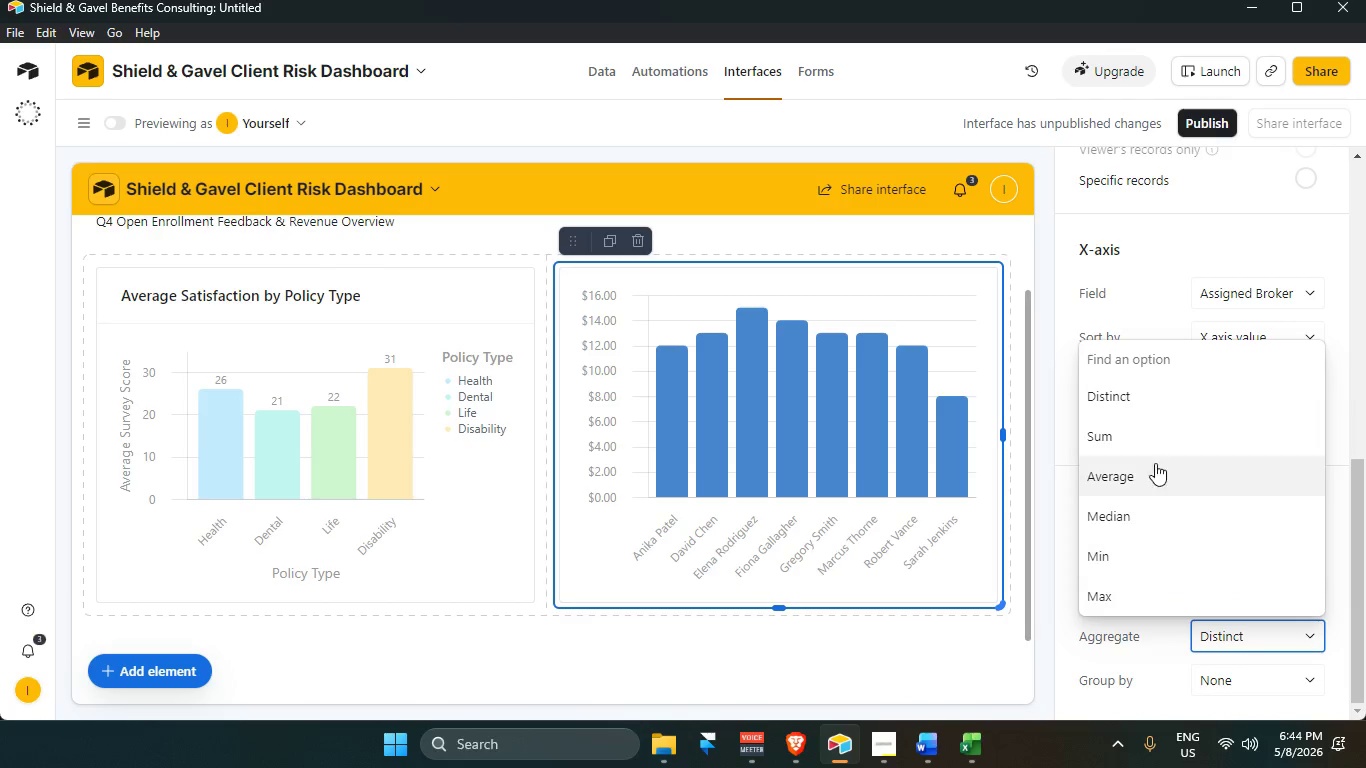 
left_click([1147, 438])
 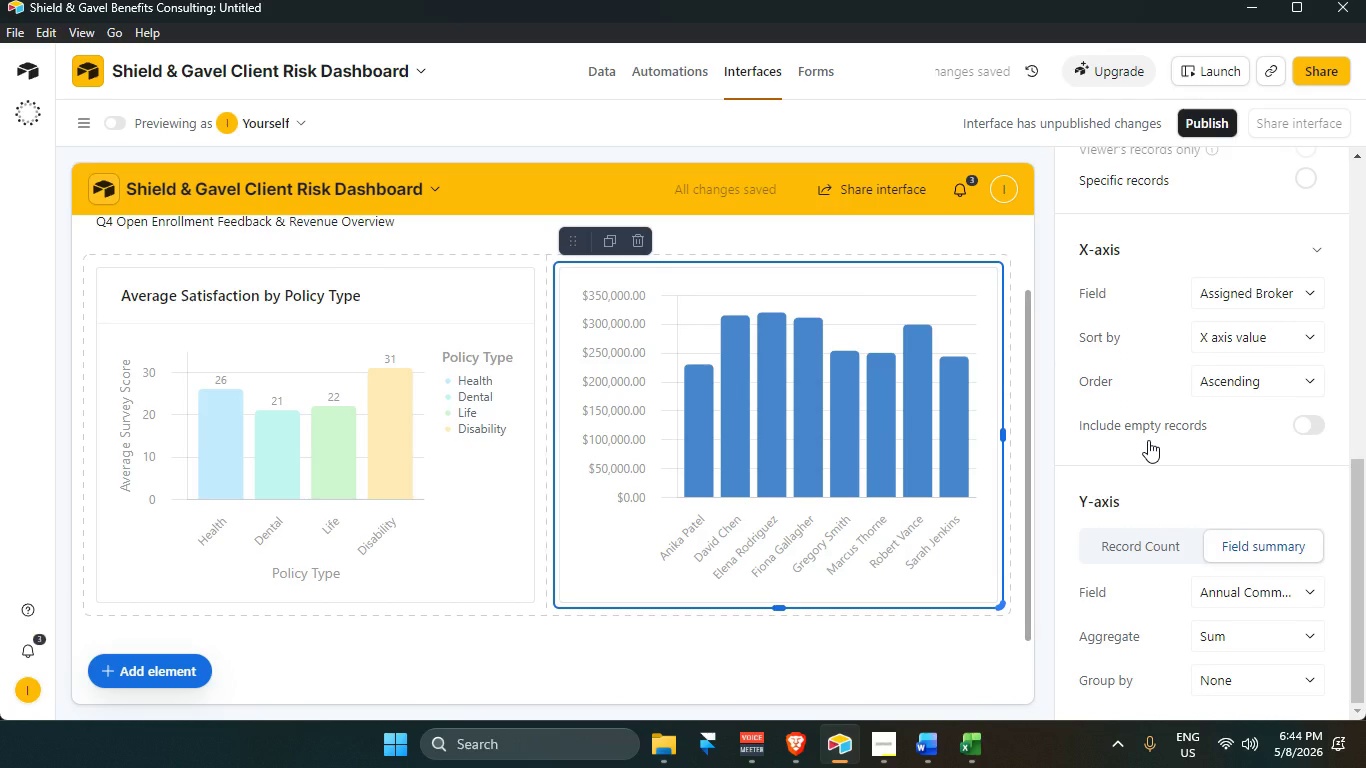 
mouse_move([1208, 591])
 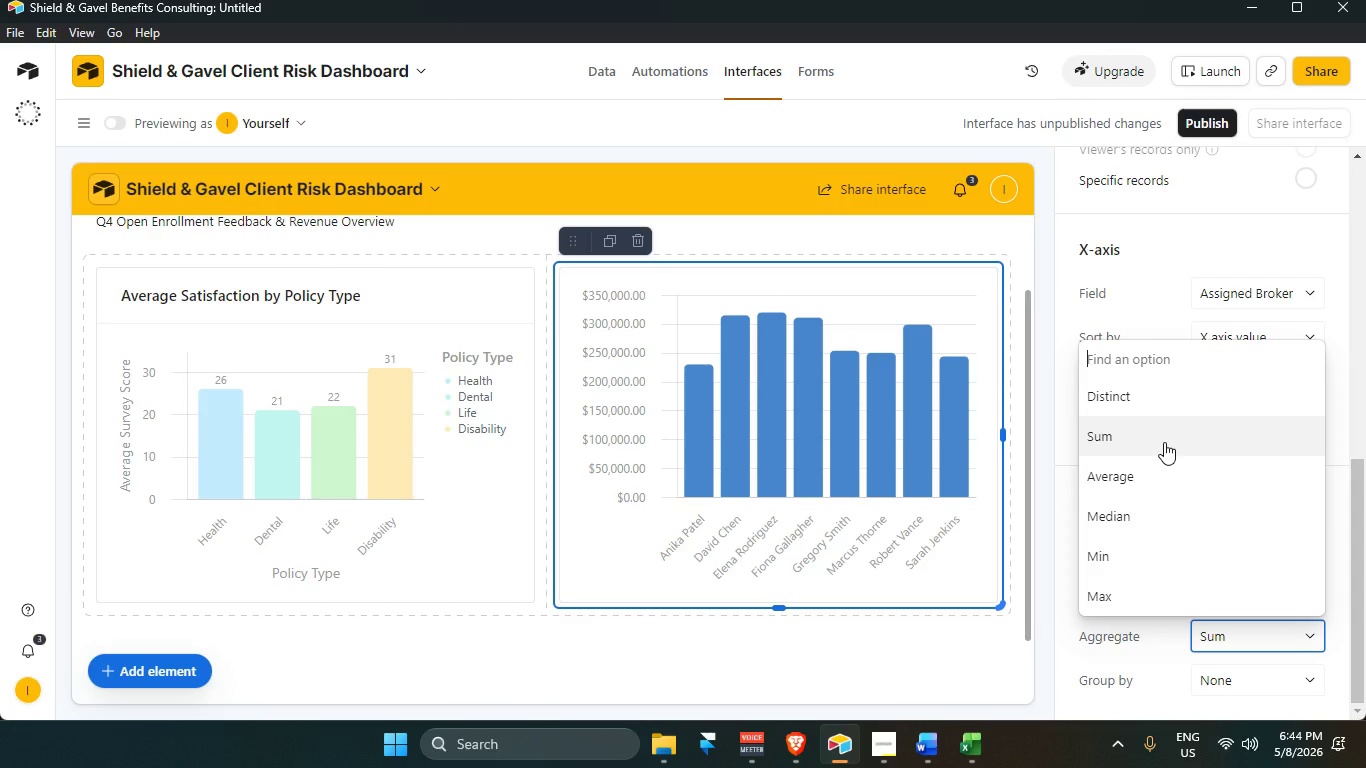 
left_click([1150, 472])
 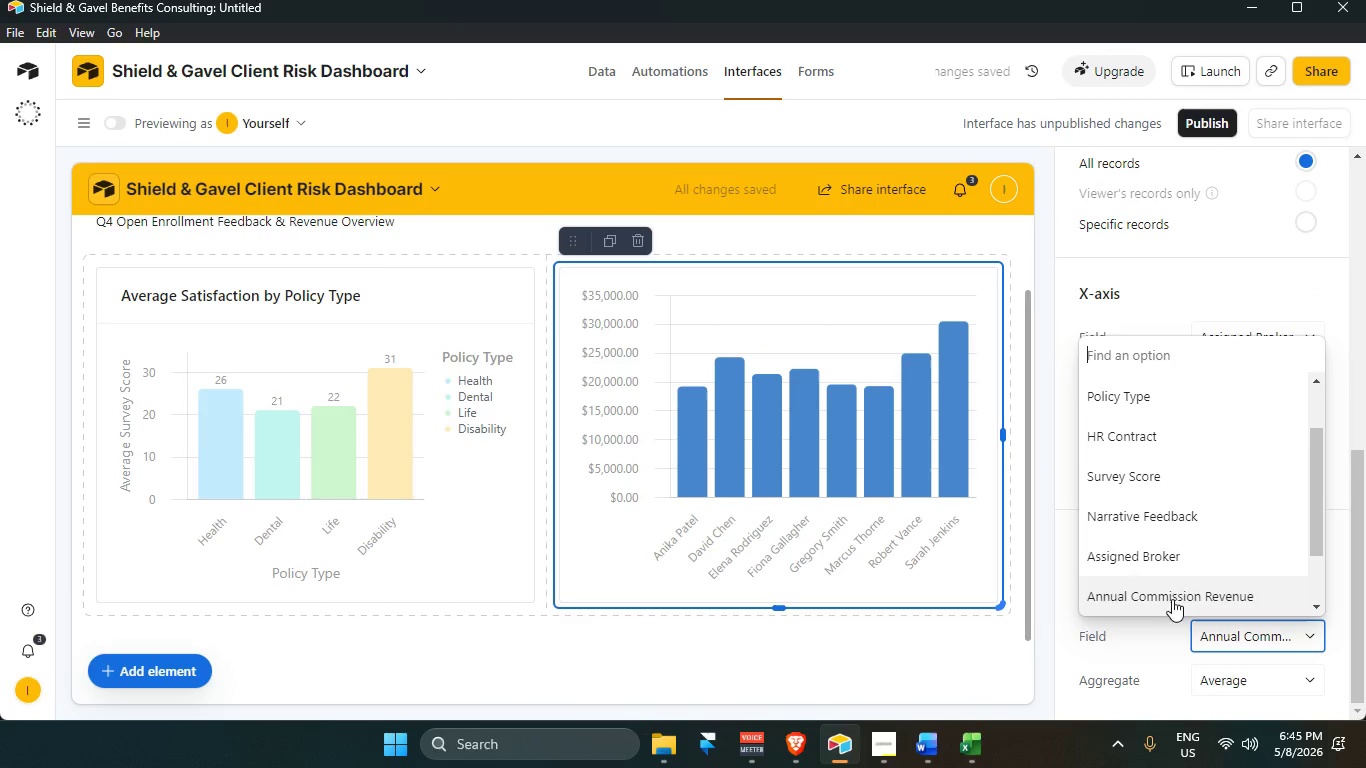 
wait(5.56)
 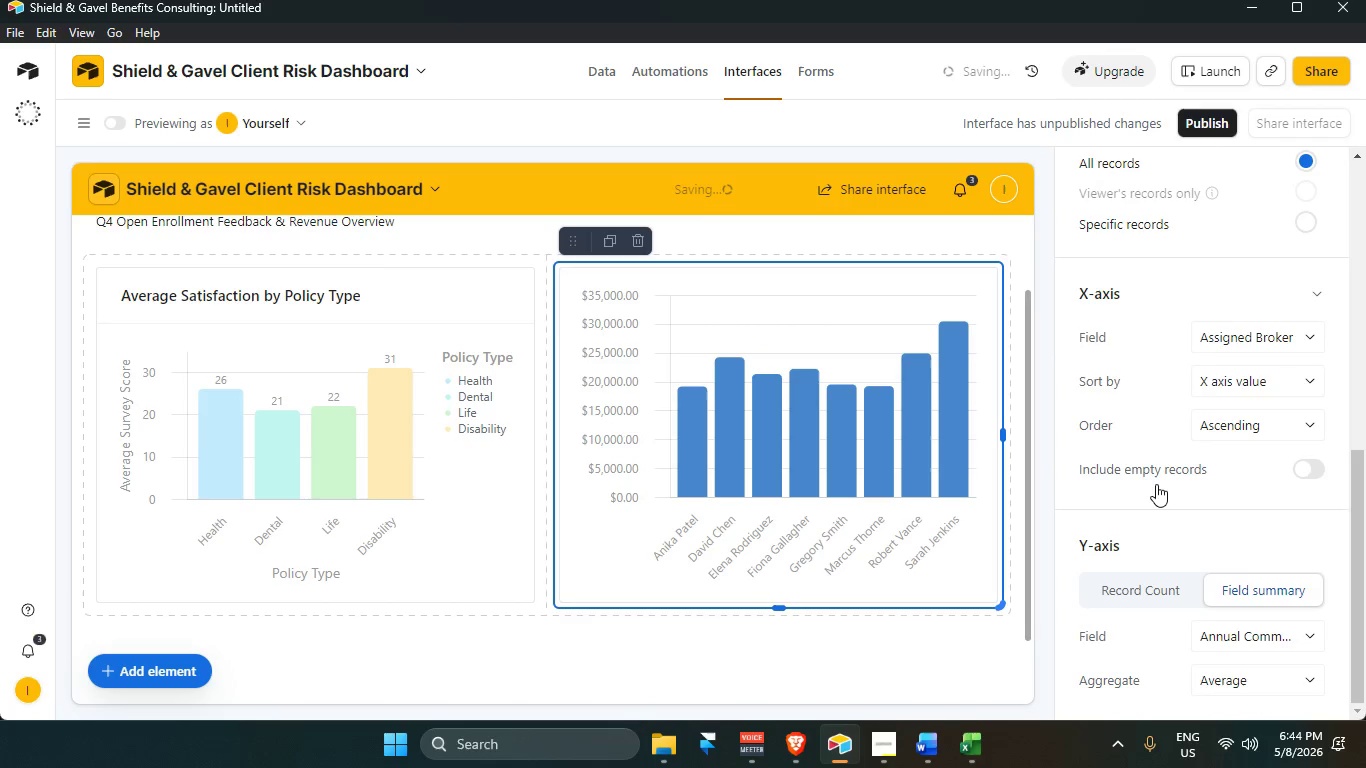 
left_click([1230, 644])
 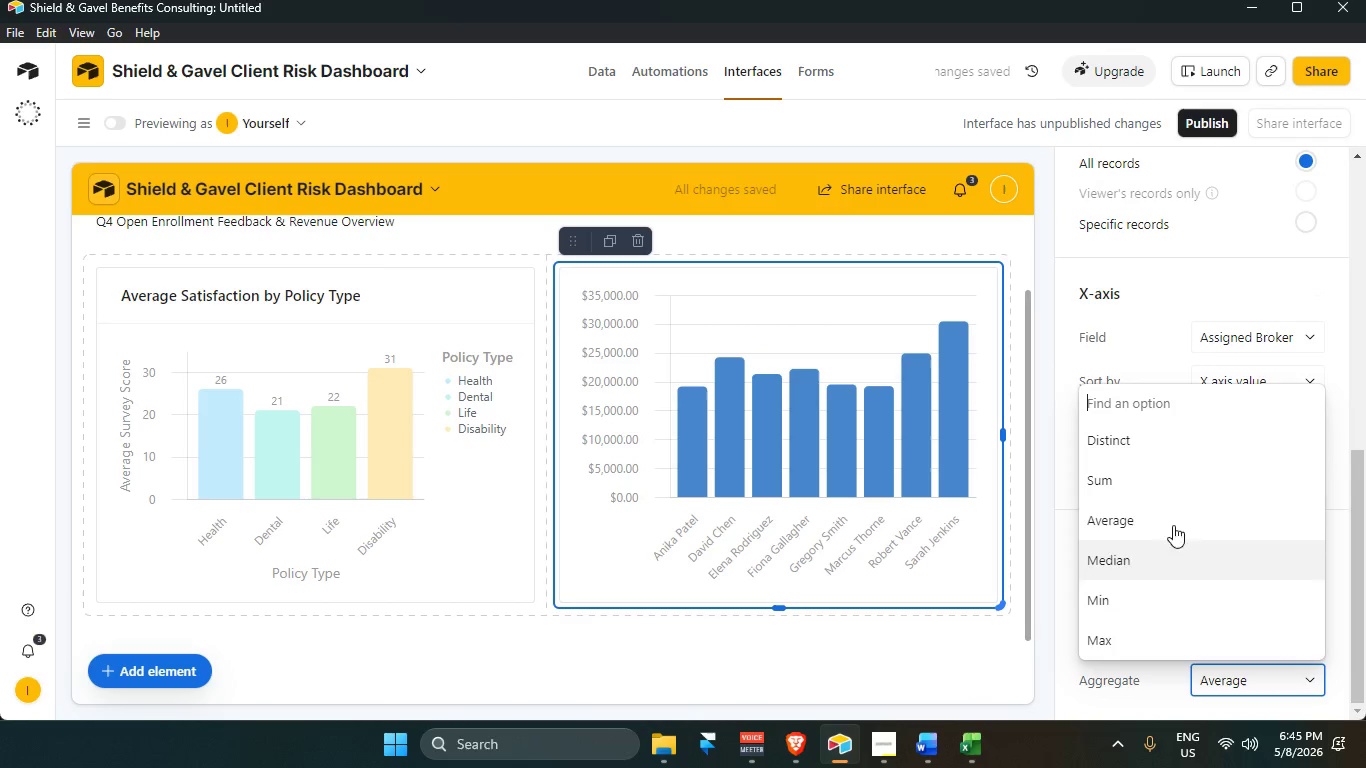 
left_click([1142, 466])
 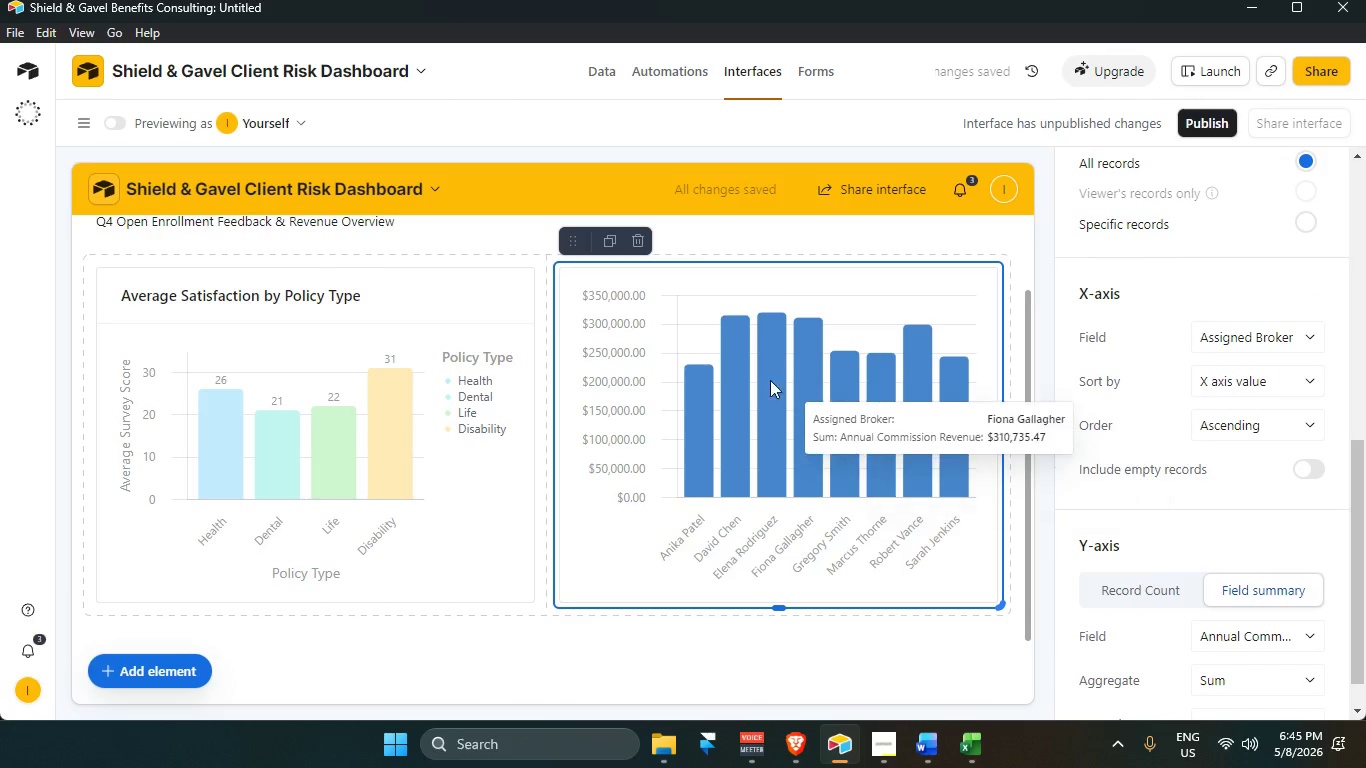 
scroll: coordinate [951, 497], scroll_direction: down, amount: 1.0
 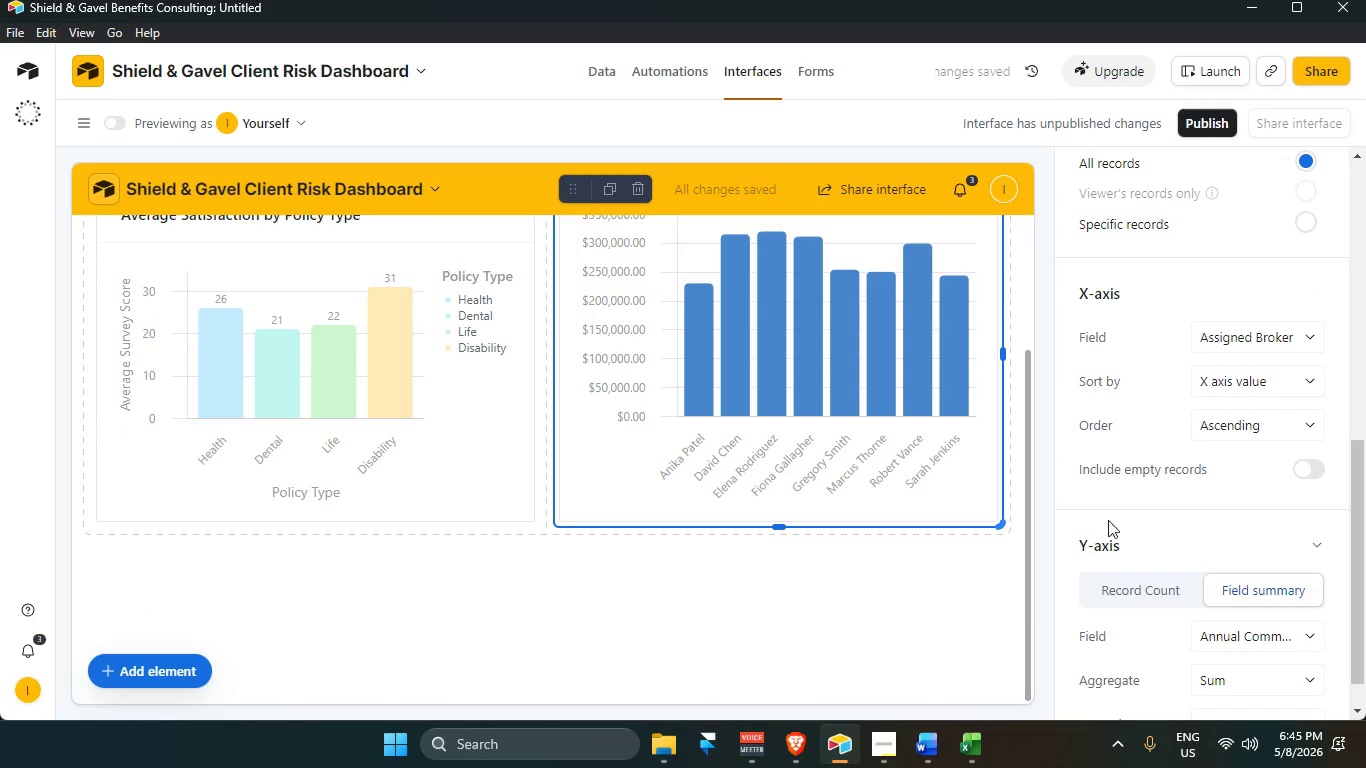 
scroll: coordinate [1143, 535], scroll_direction: up, amount: 1.0
 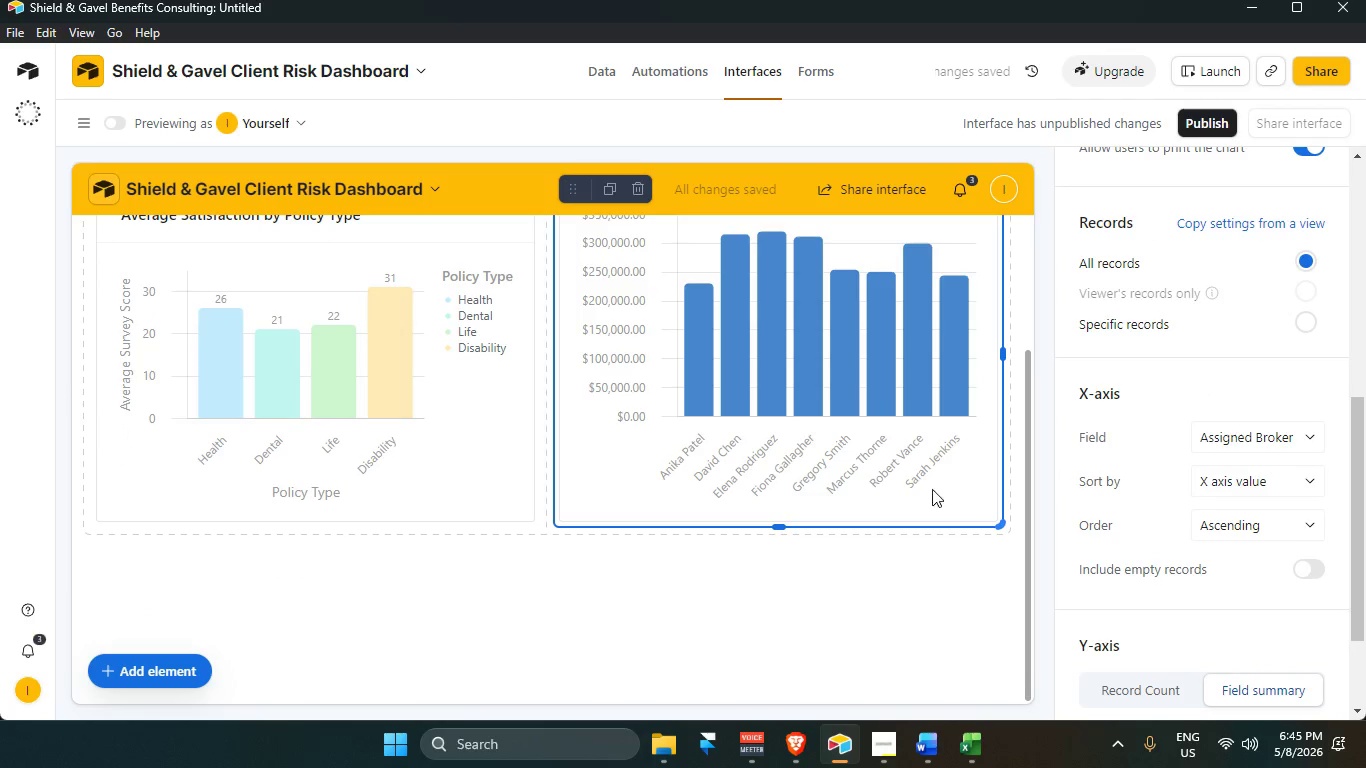 
scroll: coordinate [1258, 613], scroll_direction: down, amount: 7.0
 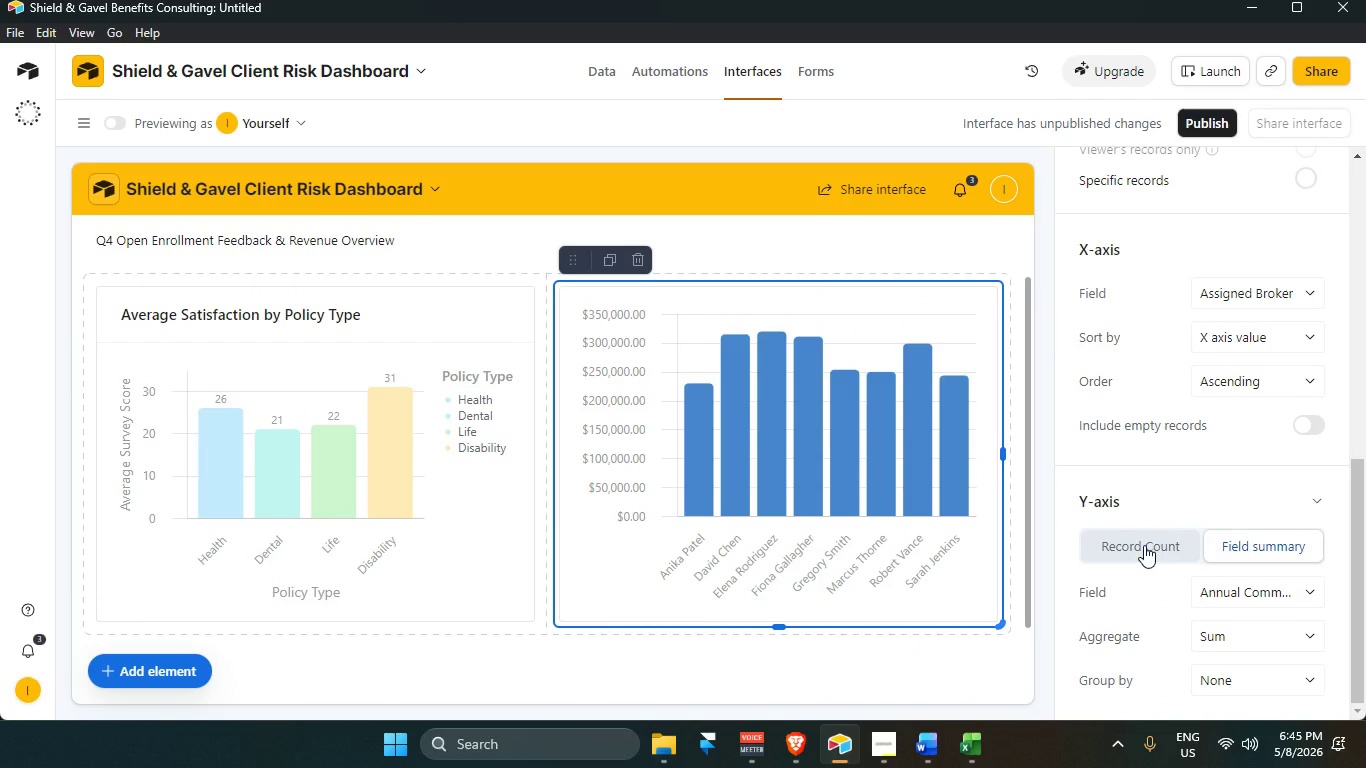 
left_click([1144, 545])
 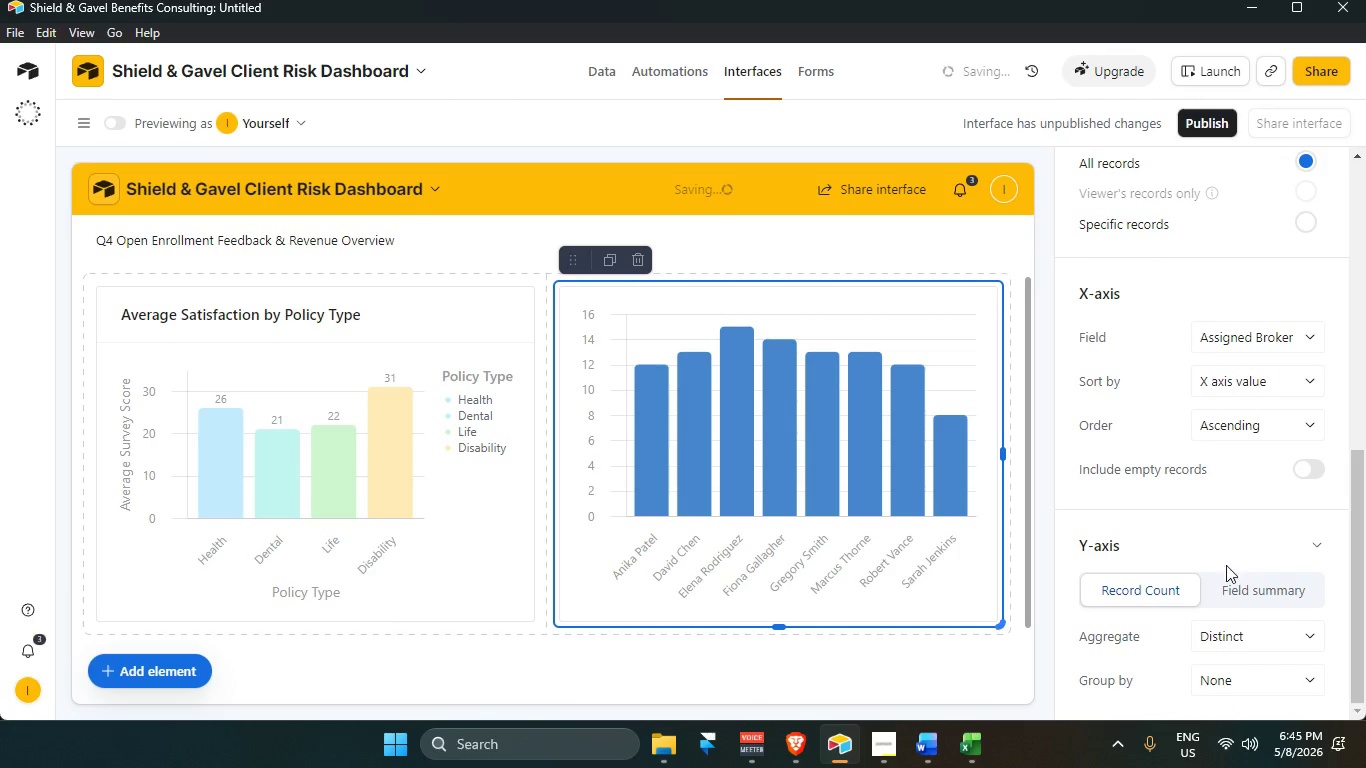 
left_click([1300, 604])
 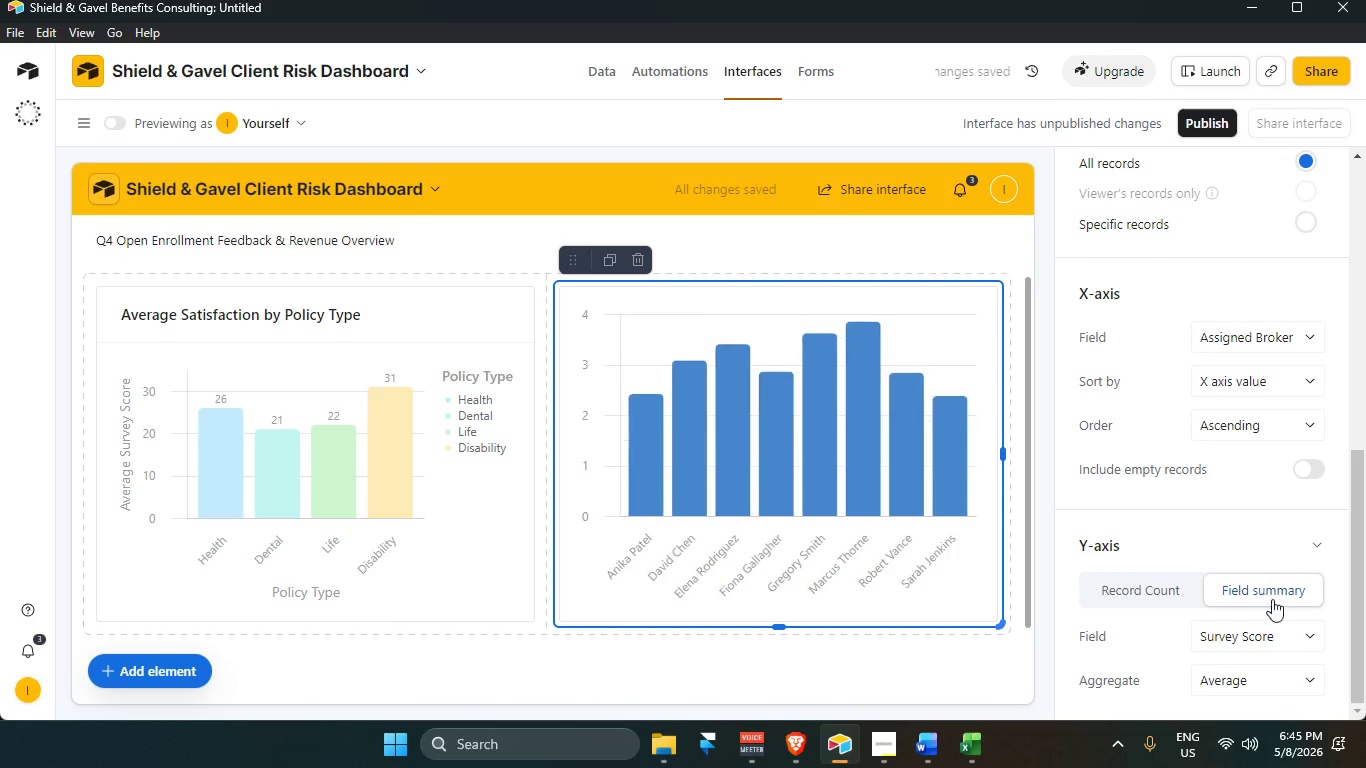 
left_click([1272, 639])
 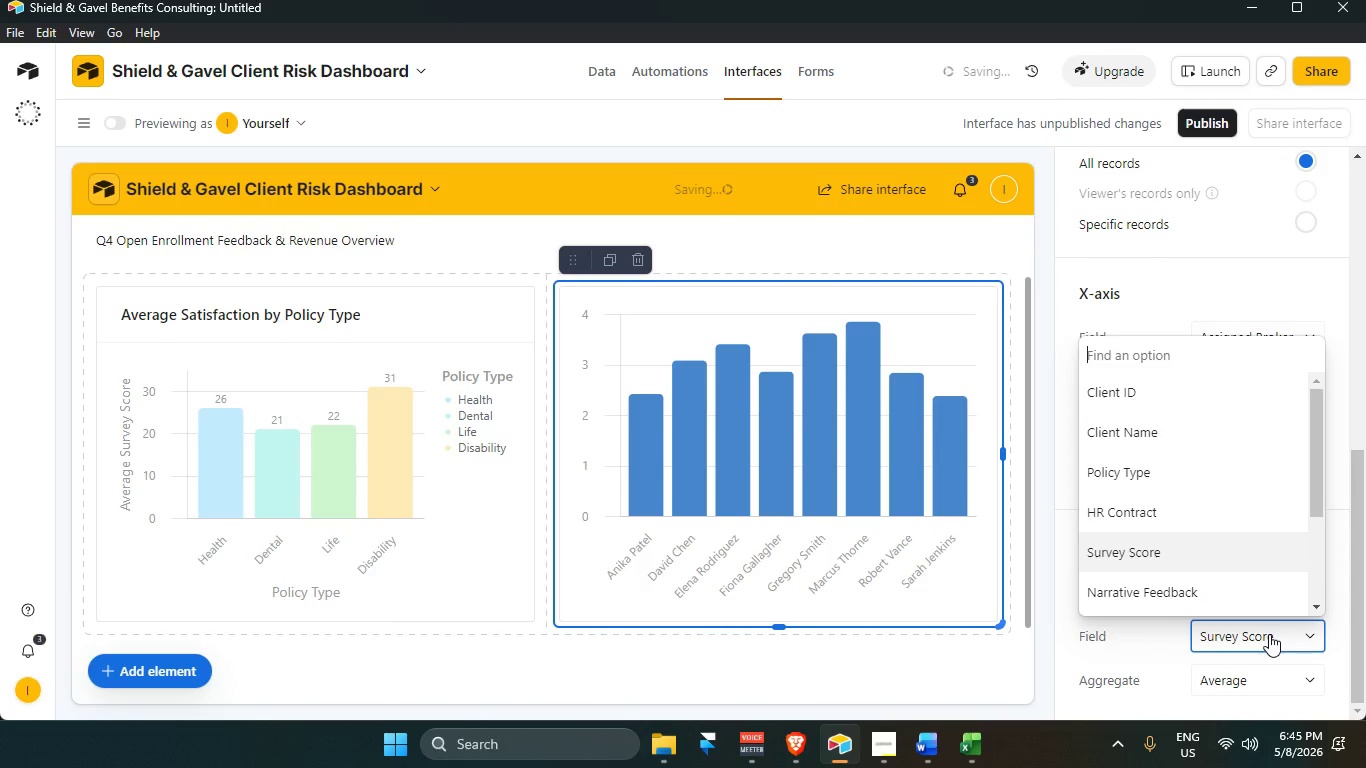 
left_click([1269, 633])
 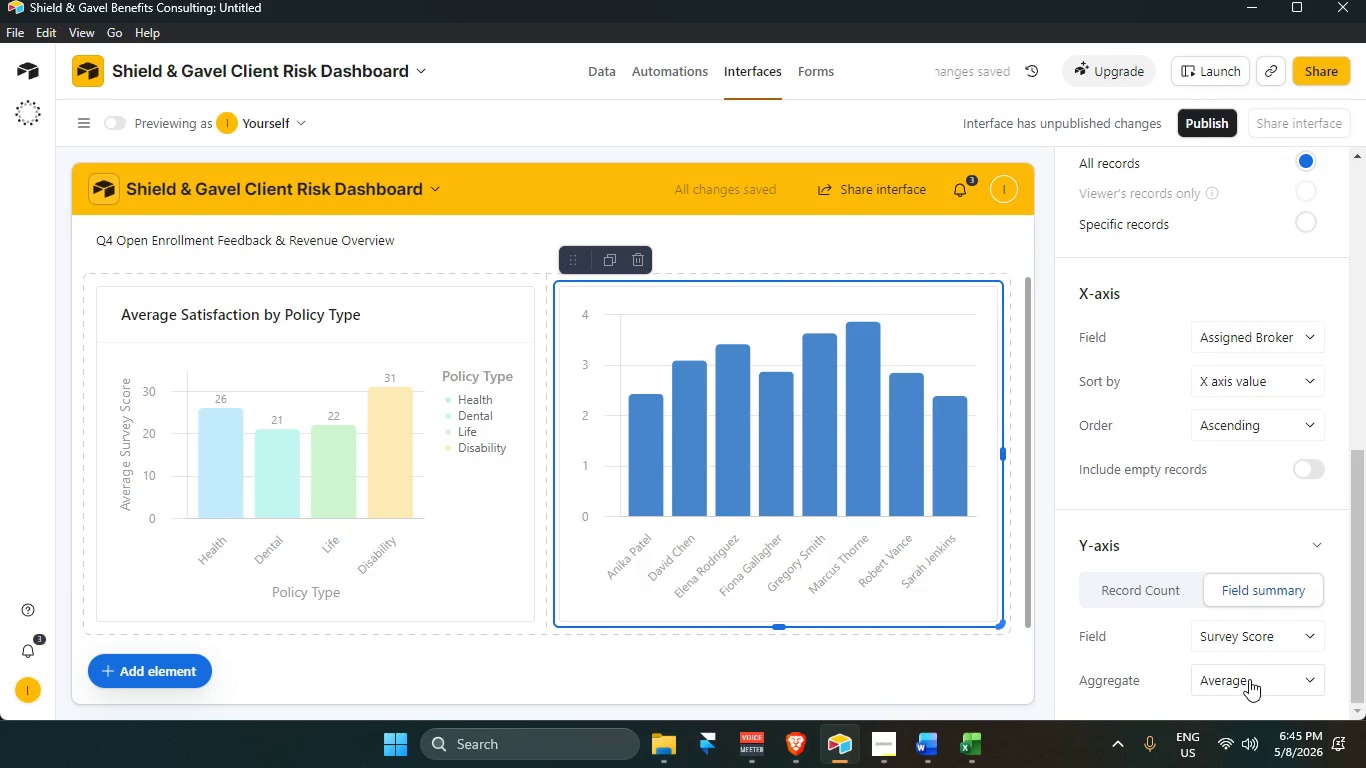 
left_click([1249, 684])
 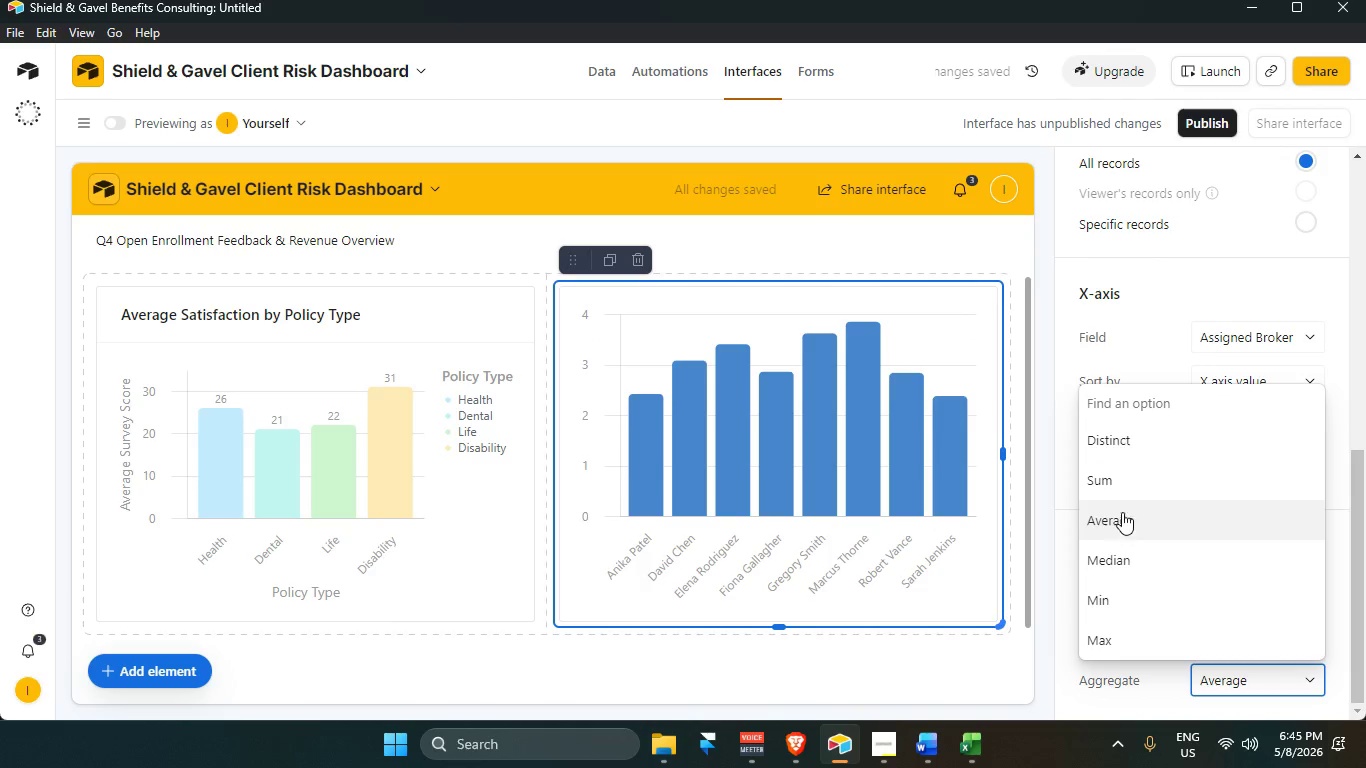 
left_click([1123, 482])
 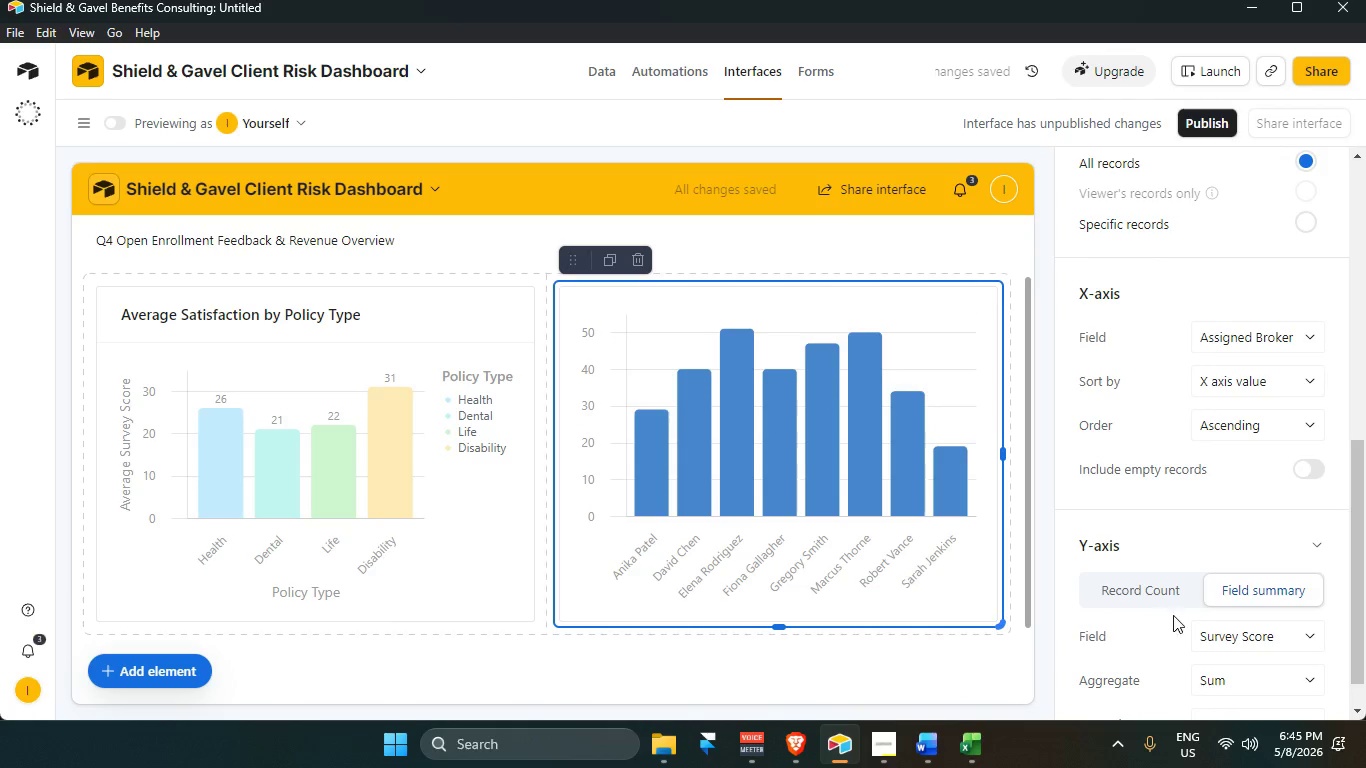 
left_click([1241, 634])
 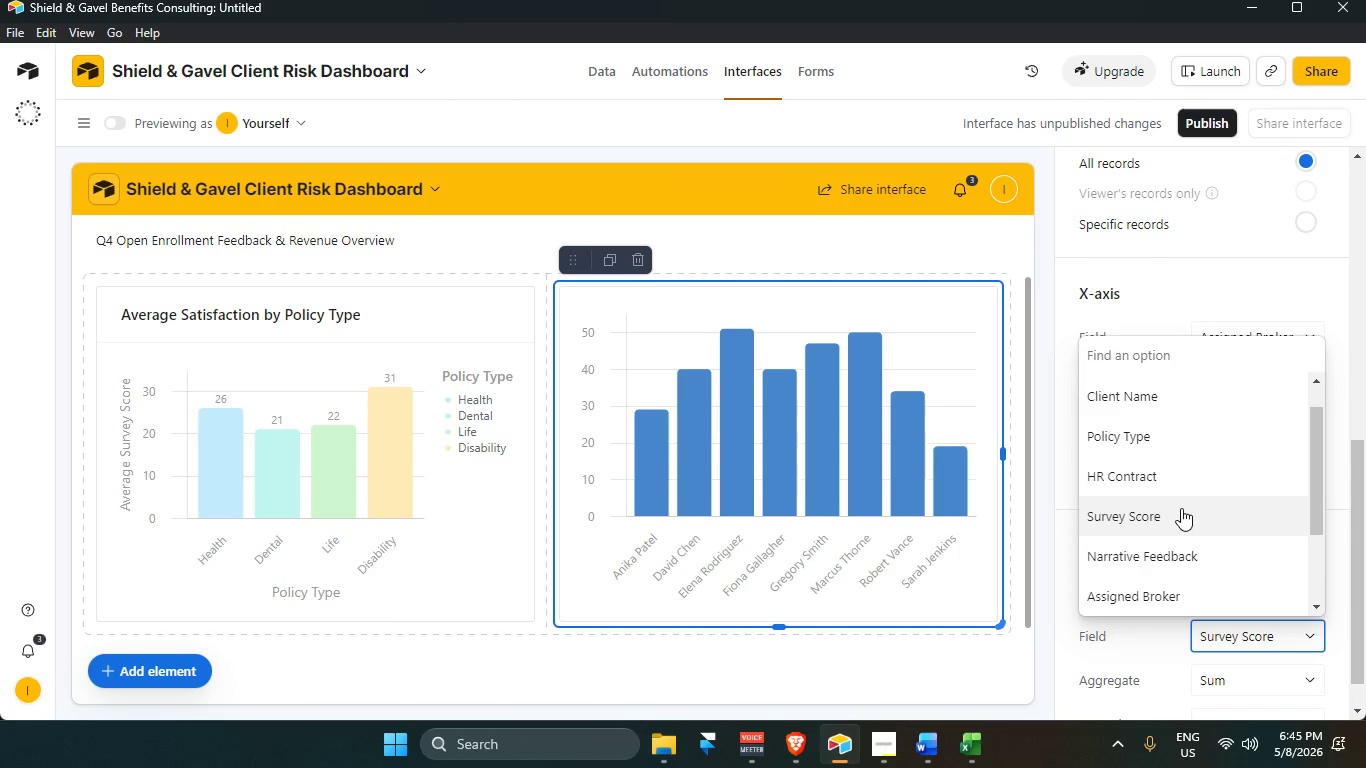 
scroll: coordinate [1193, 568], scroll_direction: down, amount: 3.0
 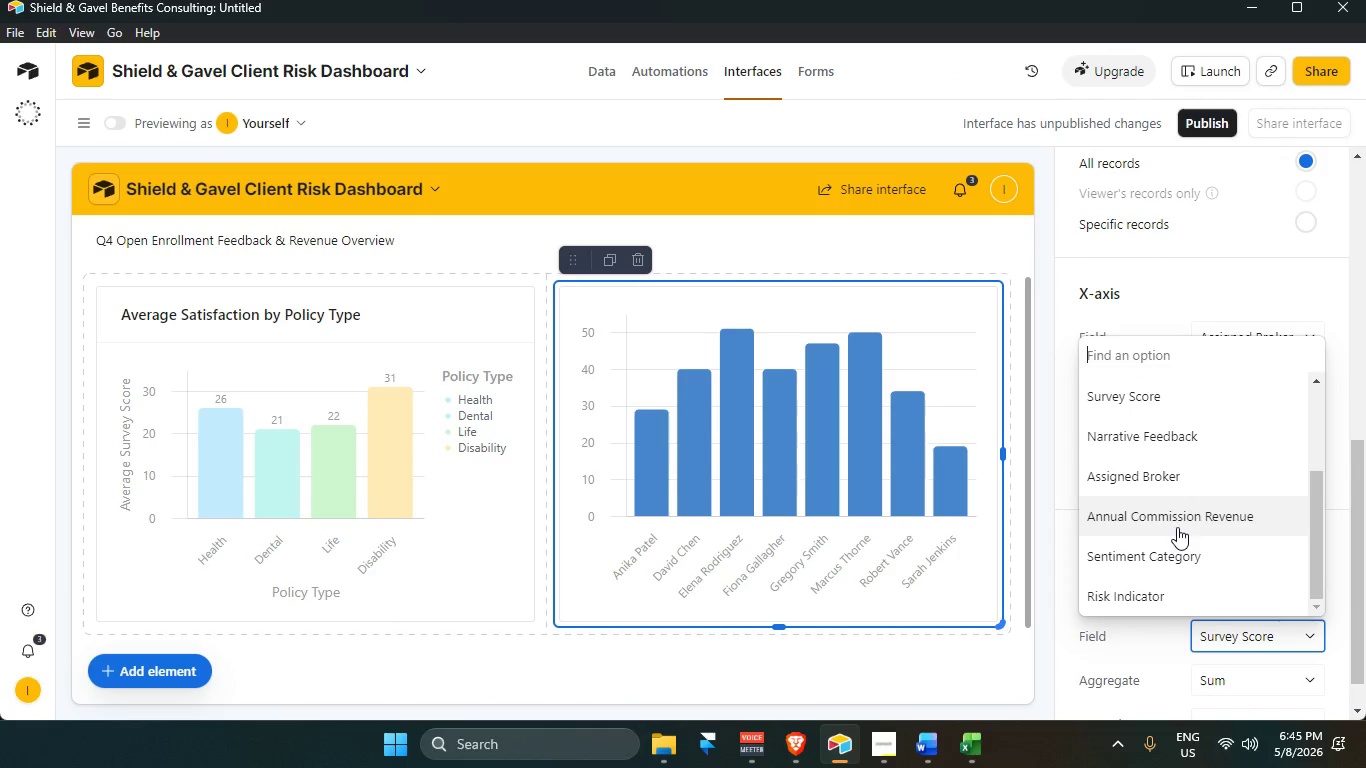 
left_click([1180, 522])
 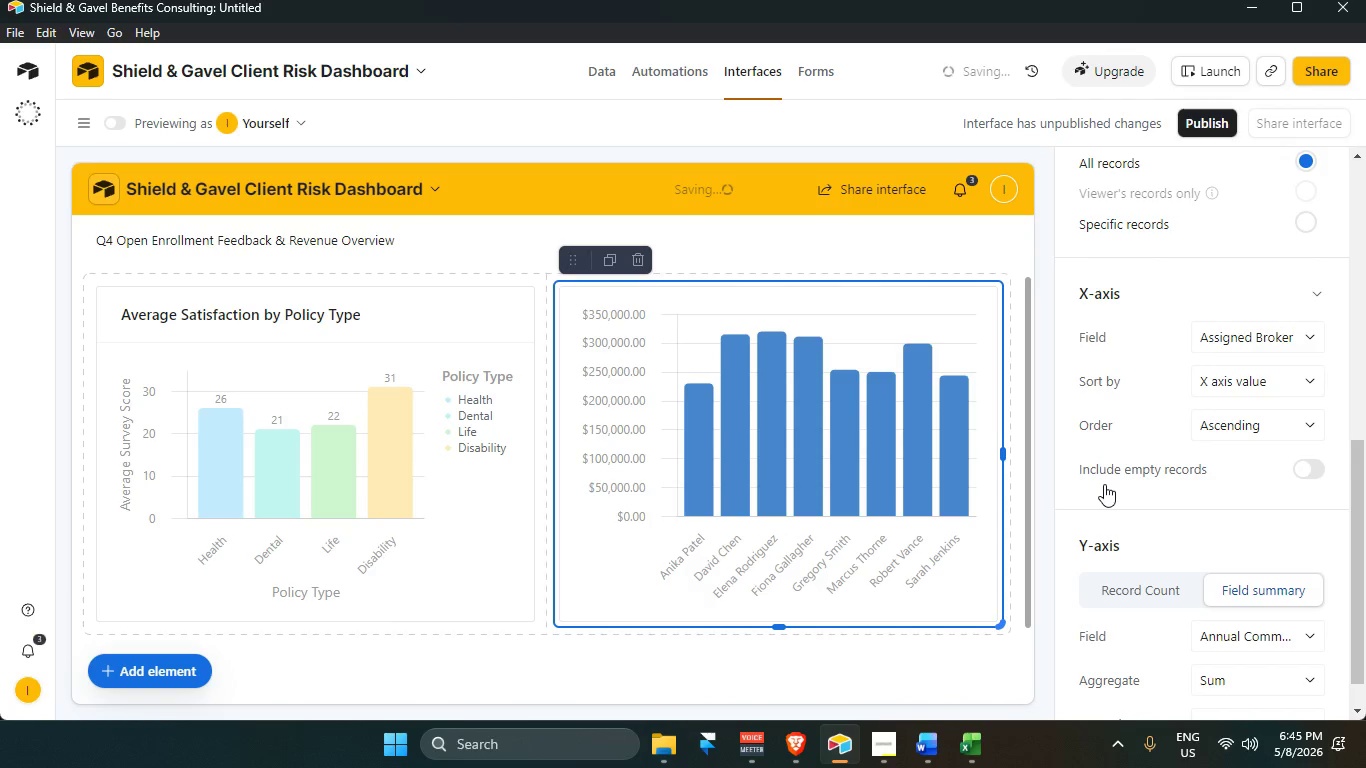 
wait(5.72)
 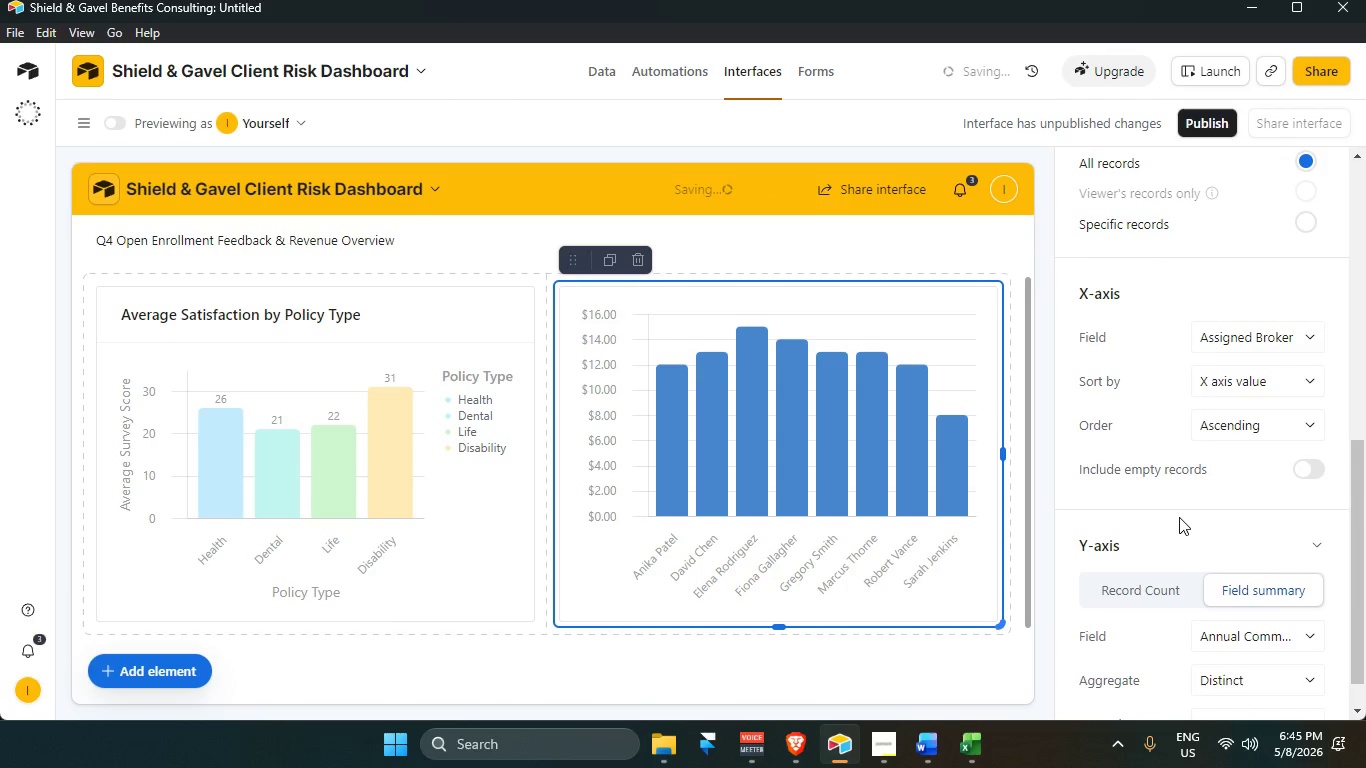 
left_click([1174, 499])
 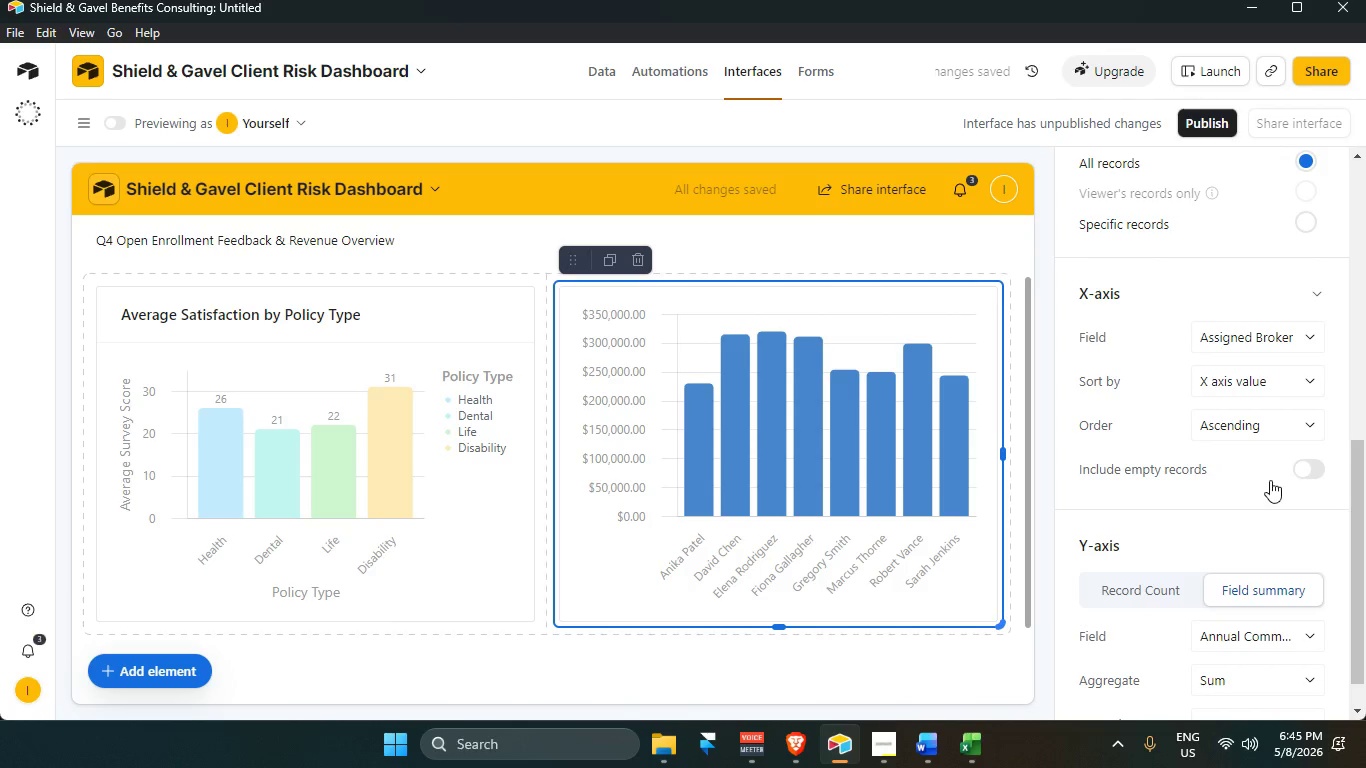 
scroll: coordinate [1245, 529], scroll_direction: up, amount: 4.0
 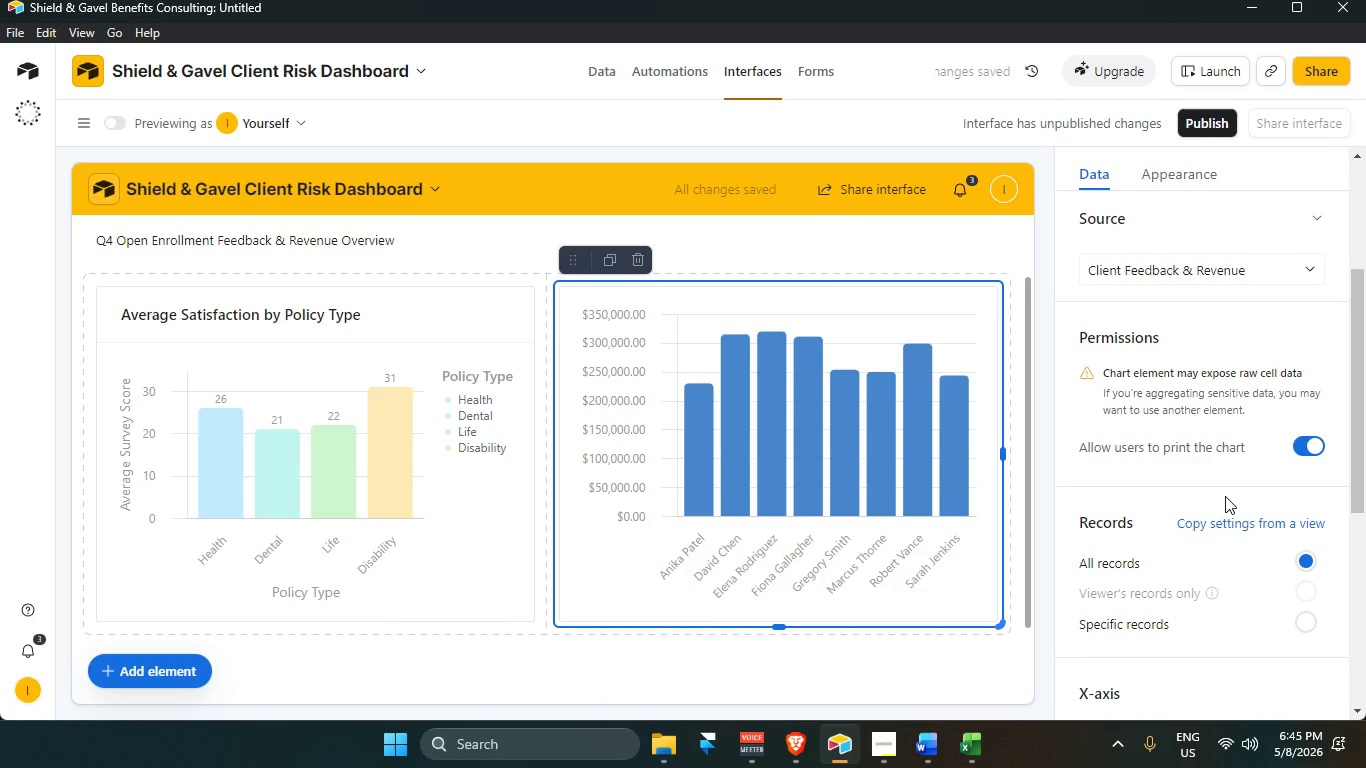 
scroll: coordinate [1189, 454], scroll_direction: down, amount: 2.0
 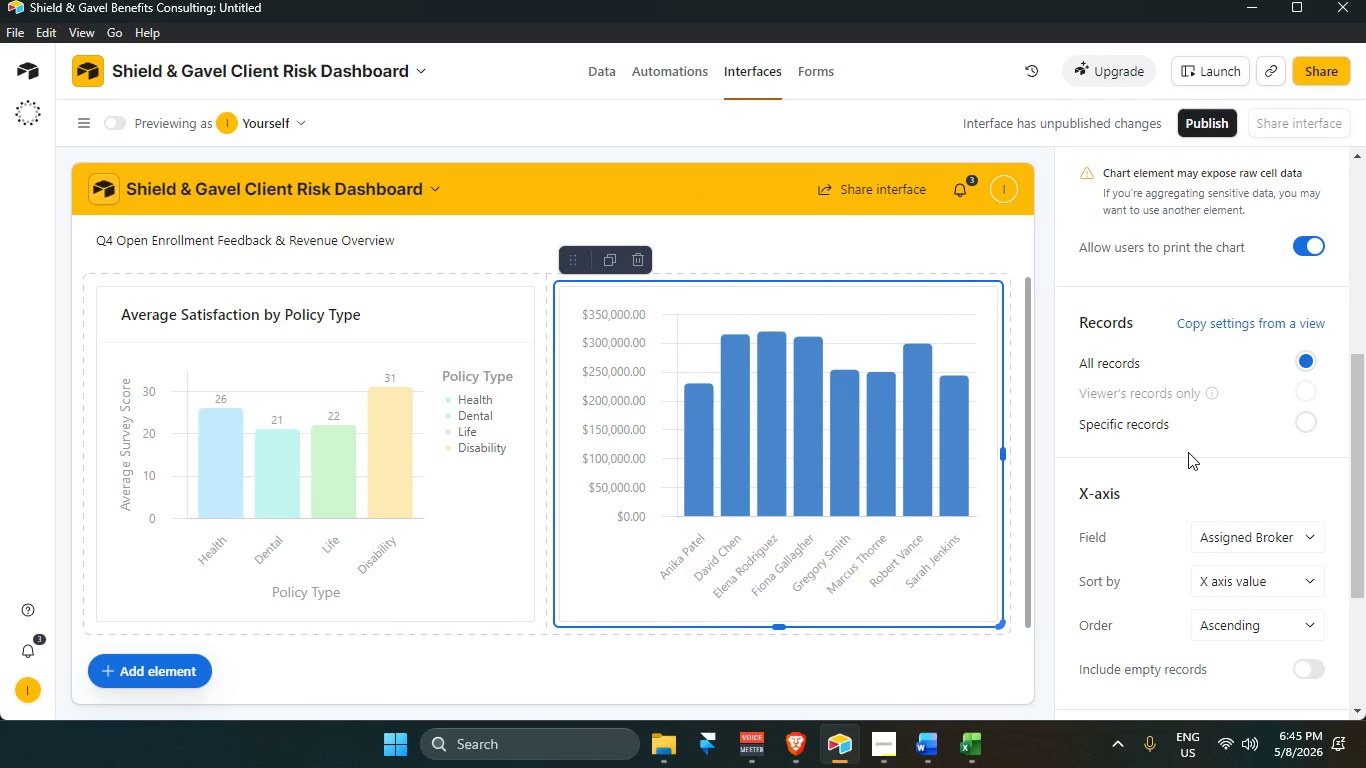 
scroll: coordinate [1188, 452], scroll_direction: up, amount: 2.0
 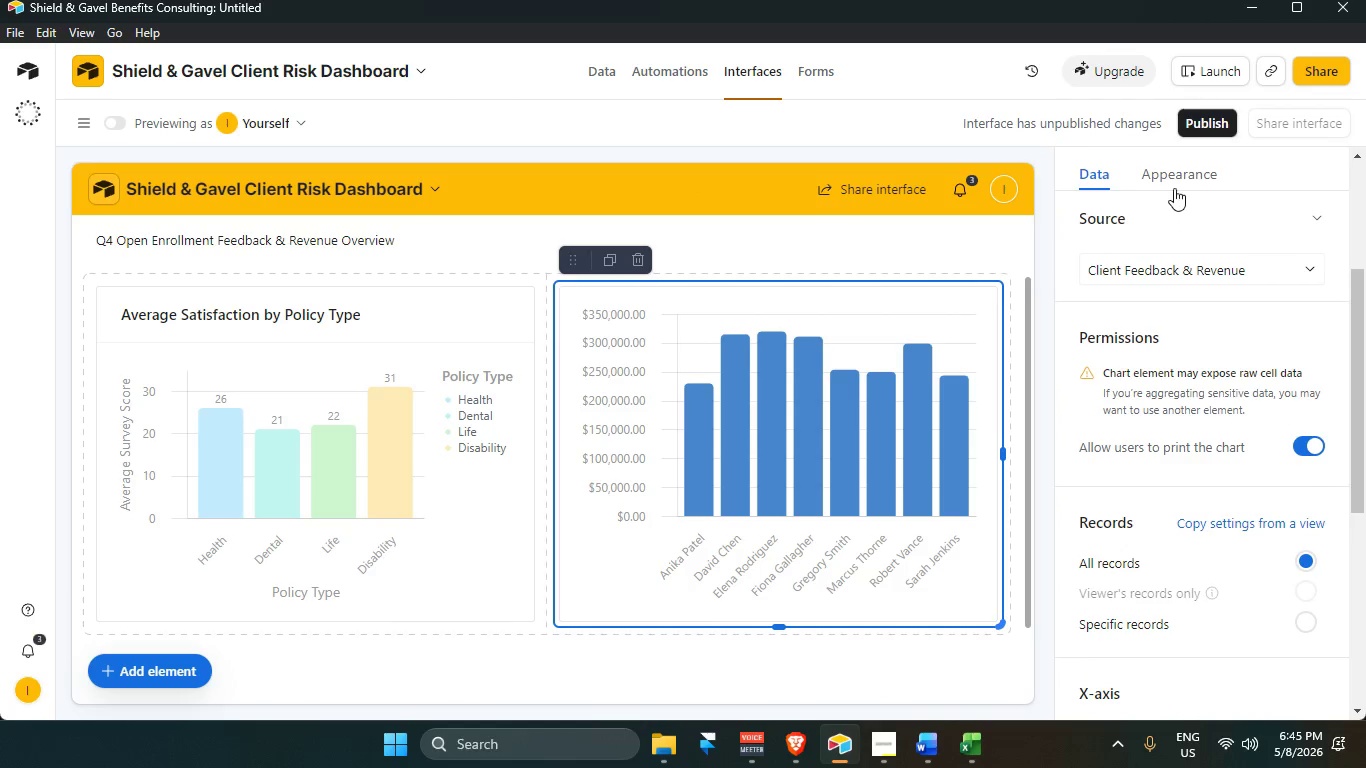 
left_click([1172, 177])
 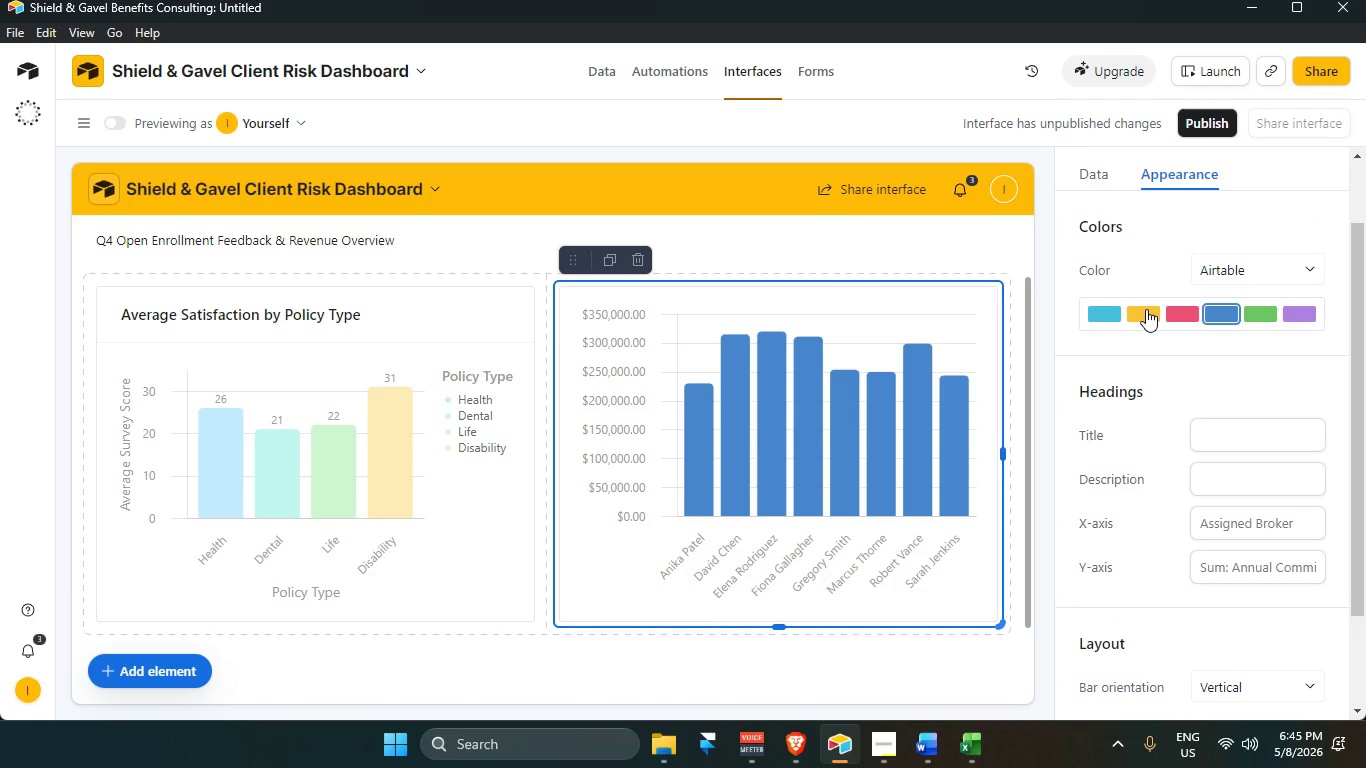 
left_click([1145, 309])
 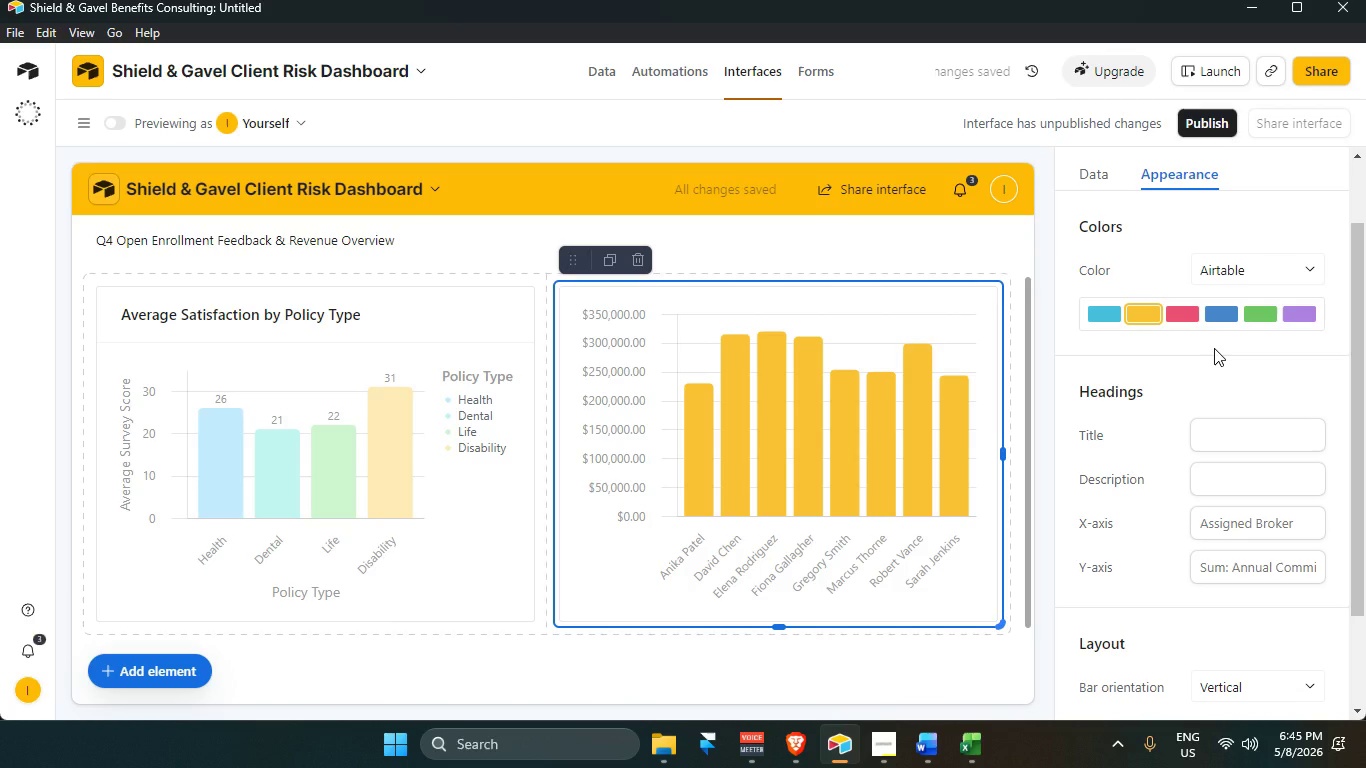 
left_click([1214, 348])
 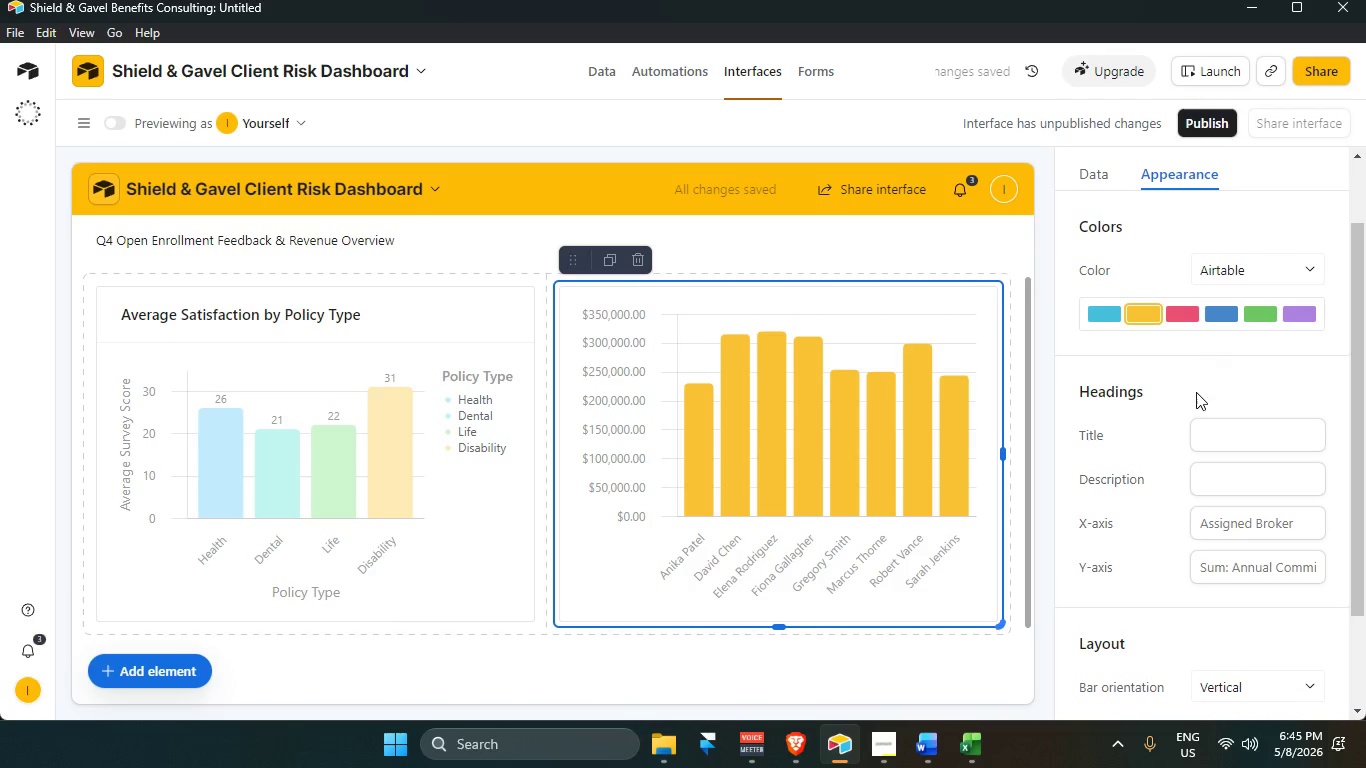 
scroll: coordinate [1202, 453], scroll_direction: down, amount: 4.0
 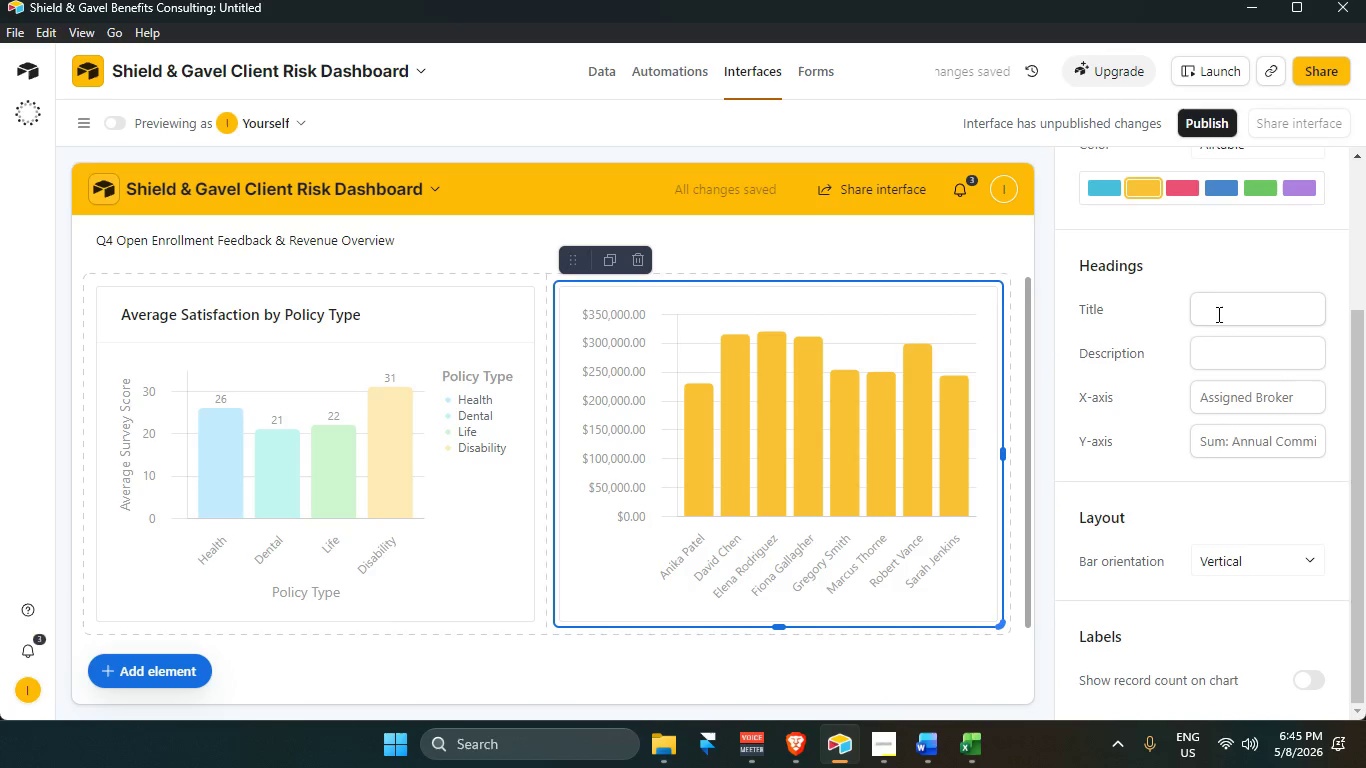 
left_click([1217, 304])
 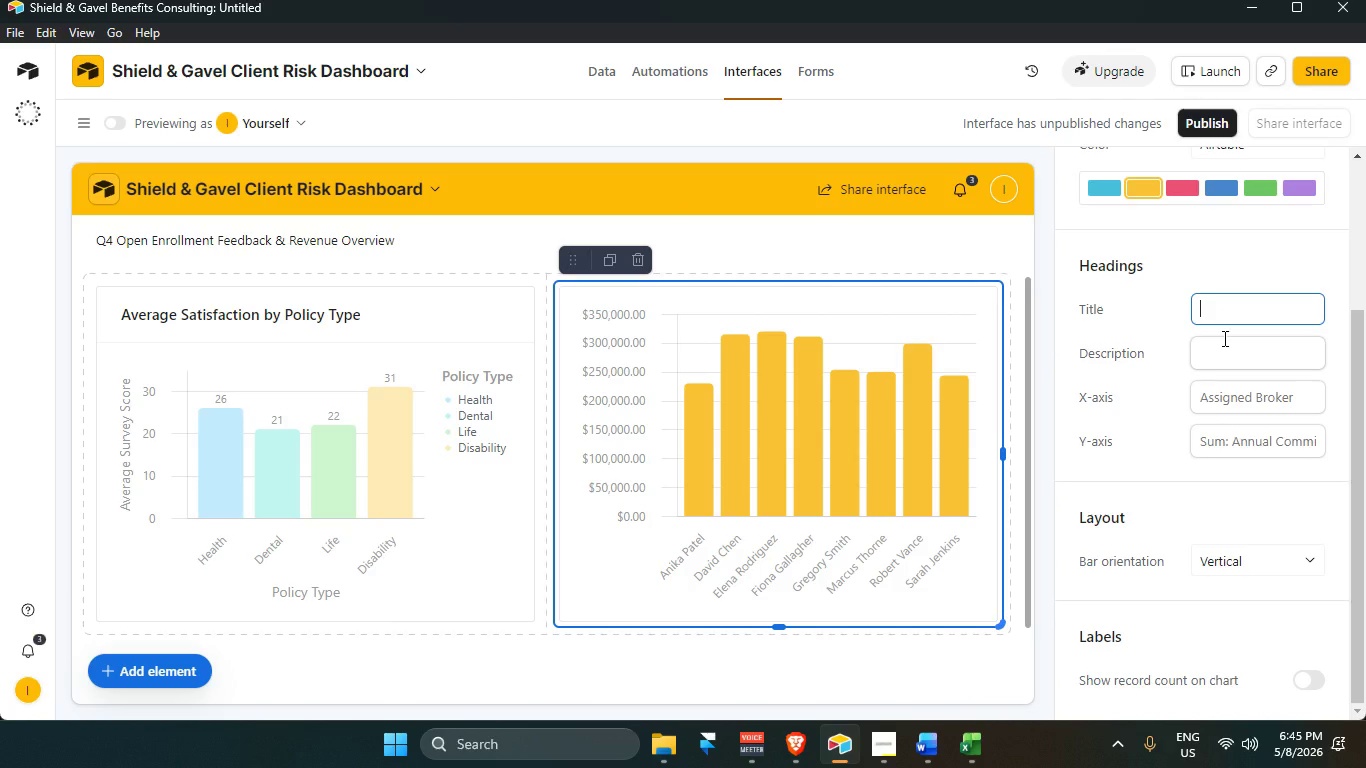 
type(Total Revenue)
 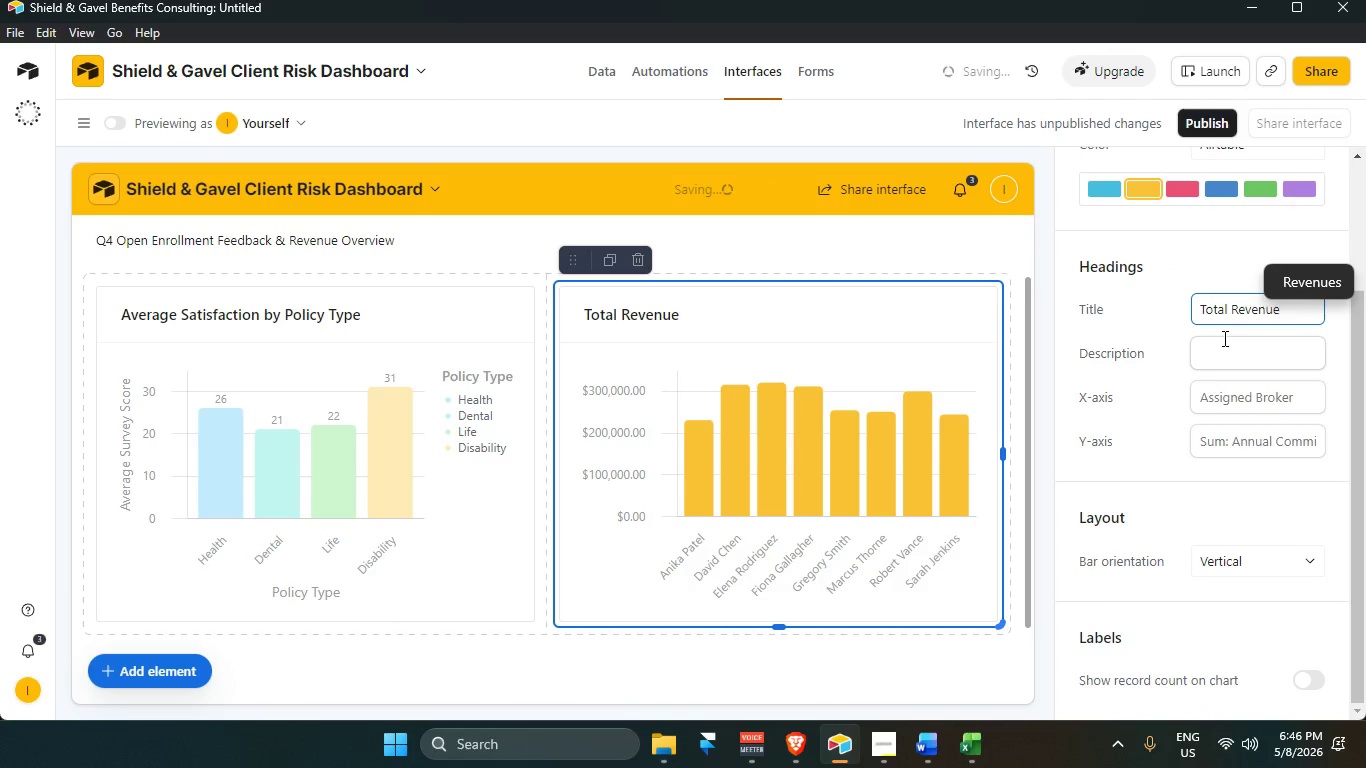 
type( (Annual Commi)
 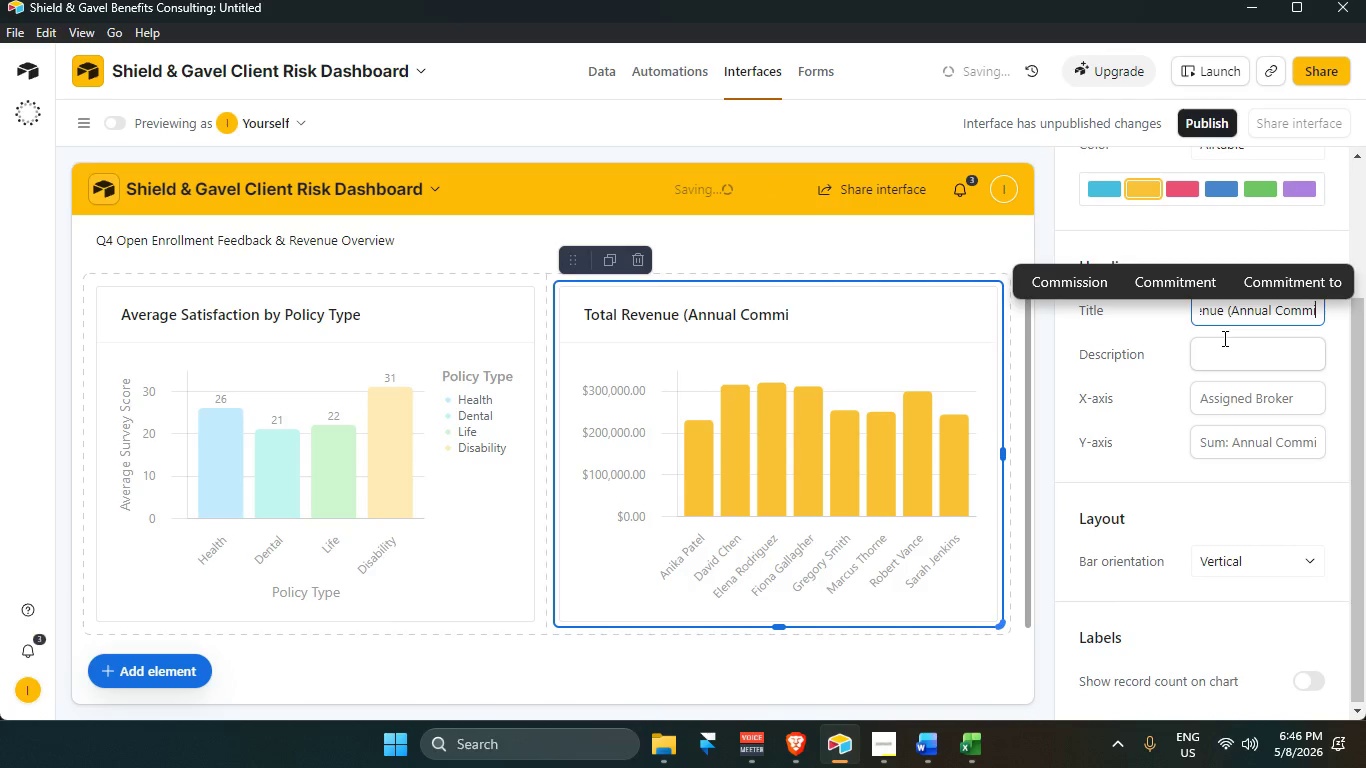 
type(ssion )
key(Backspace)
type() by Broker)
 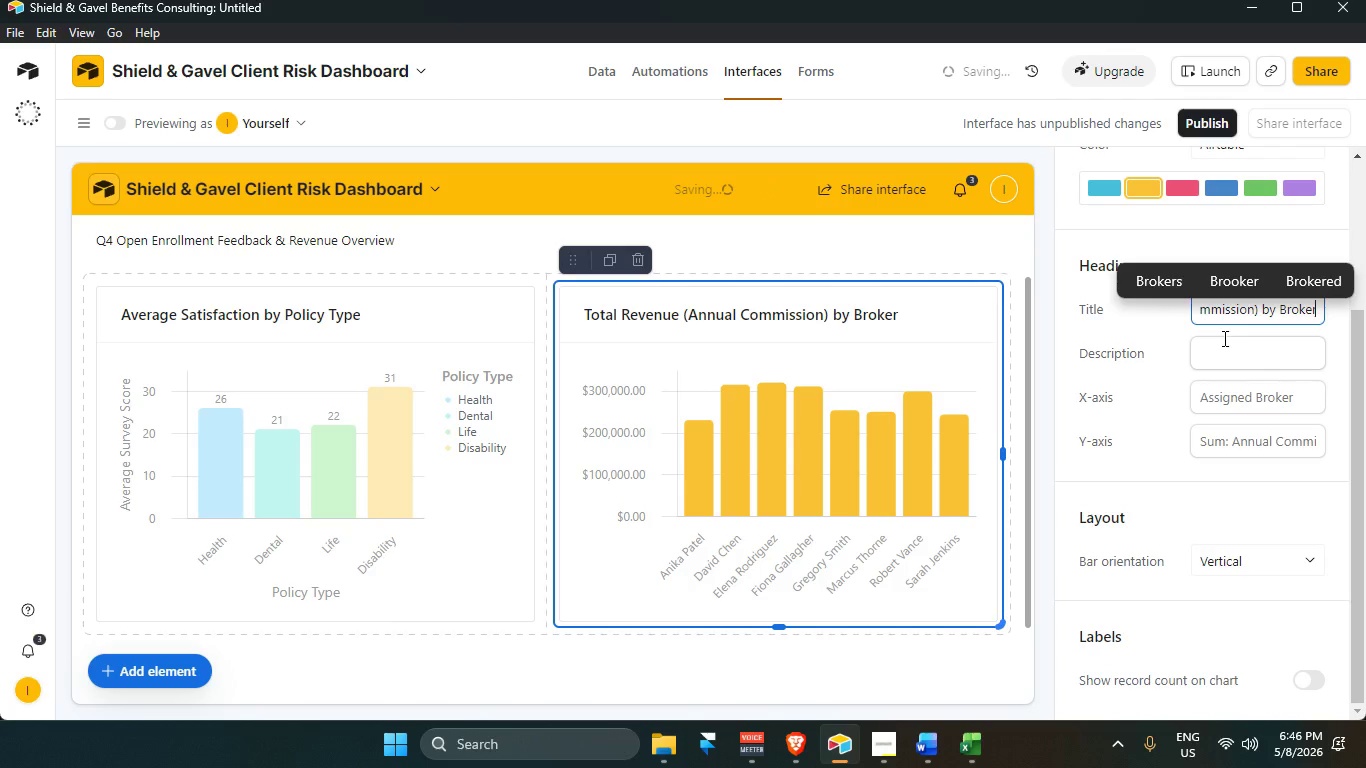 
key(Enter)
 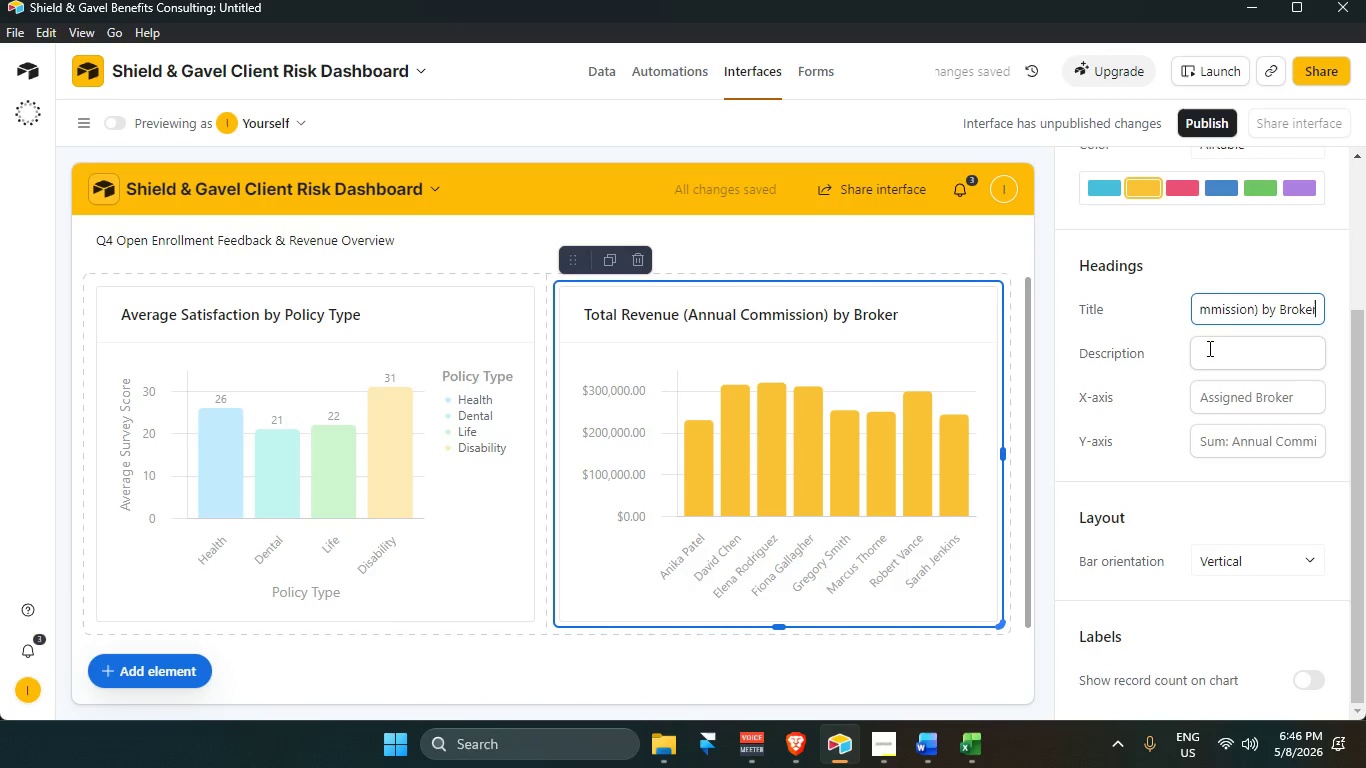 
left_click([1214, 347])
 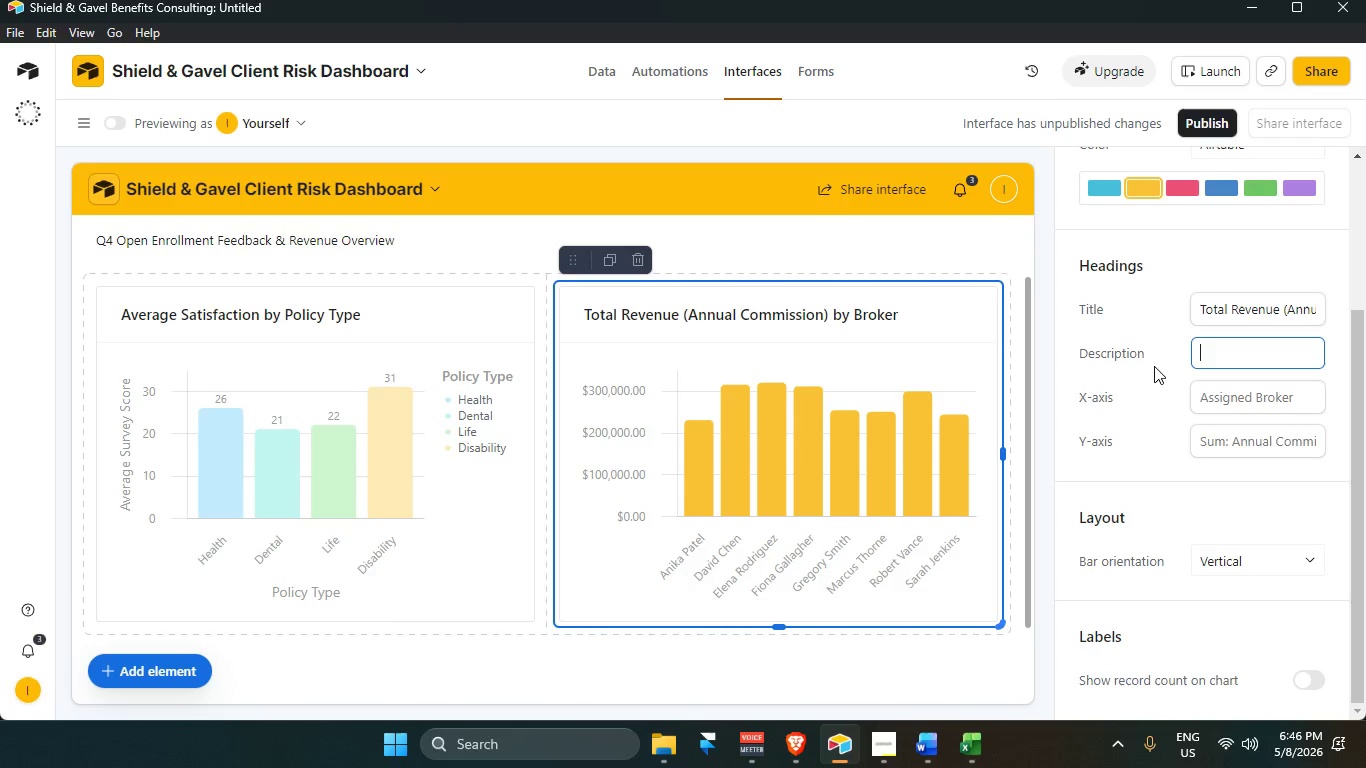 
wait(7.53)
 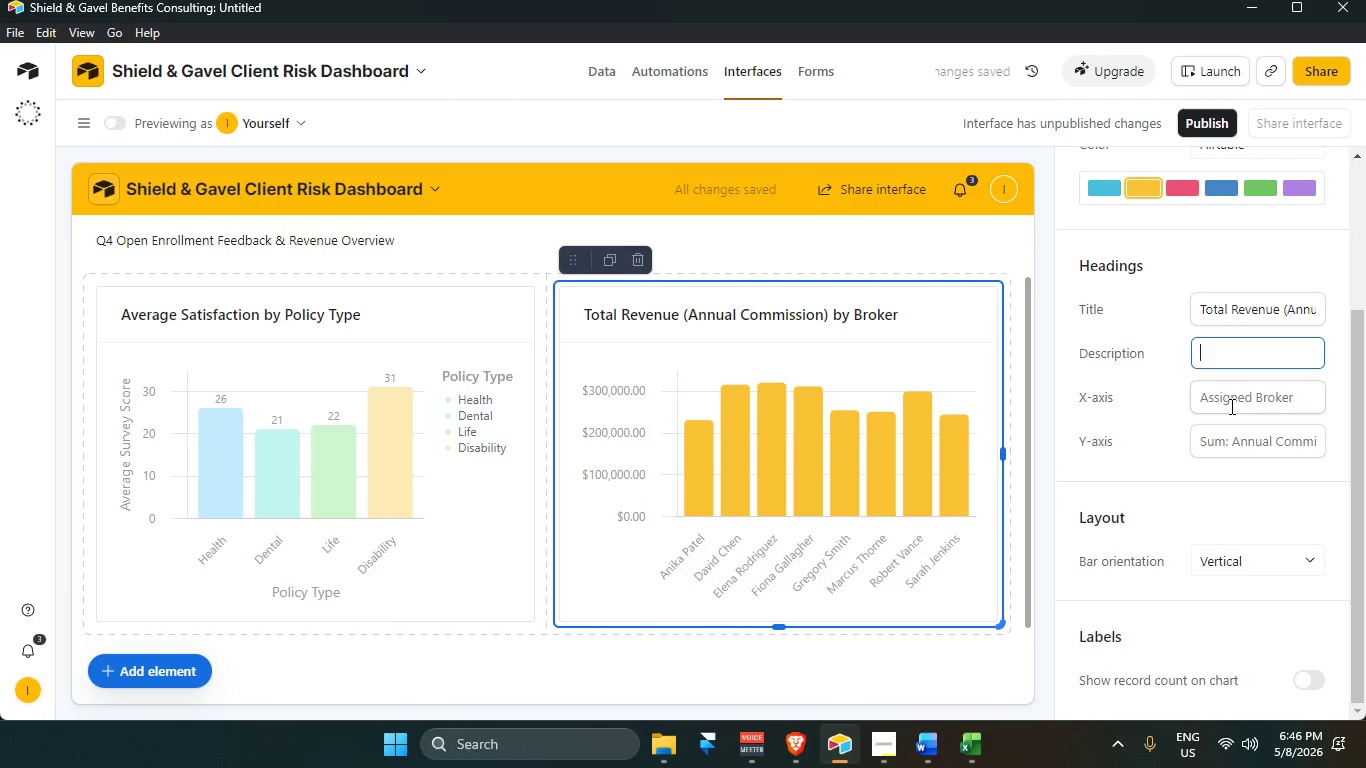 
scroll: coordinate [1275, 629], scroll_direction: down, amount: 3.0
 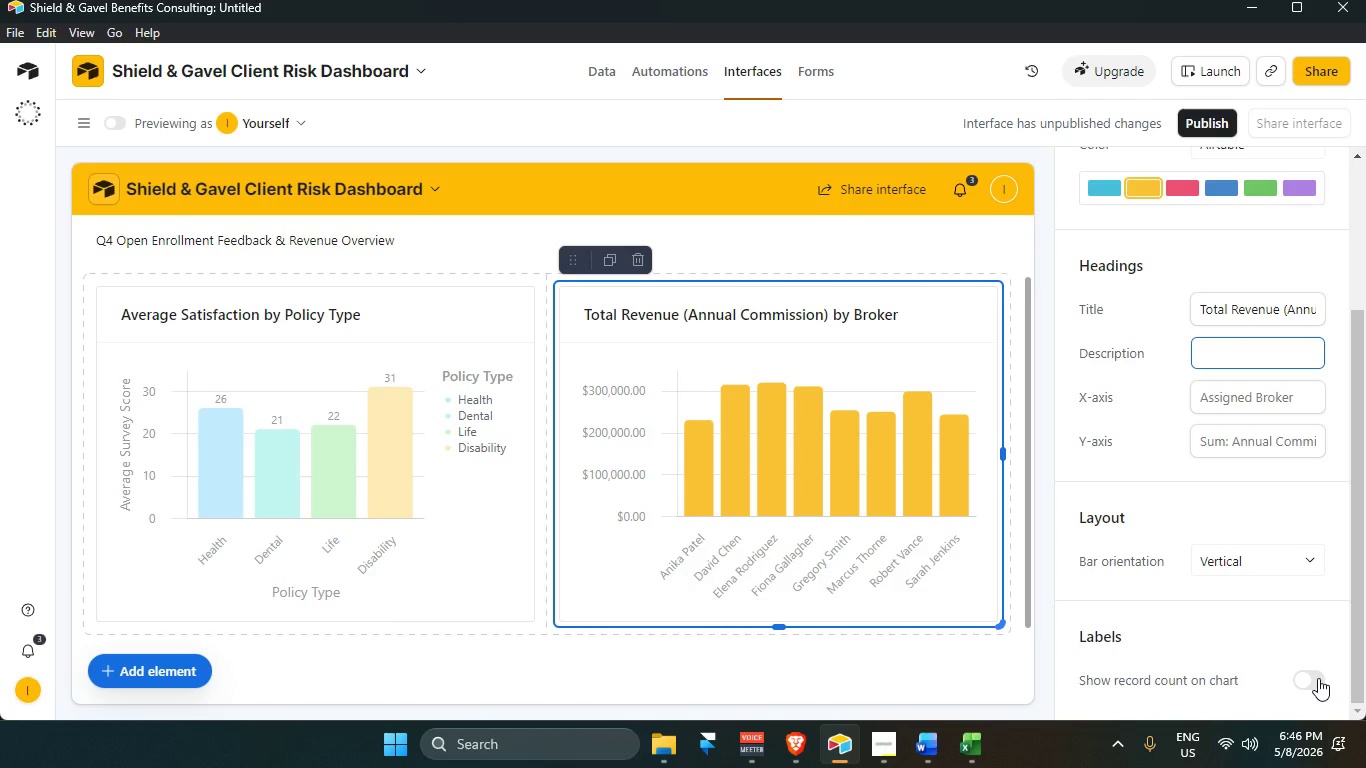 
left_click([1318, 678])
 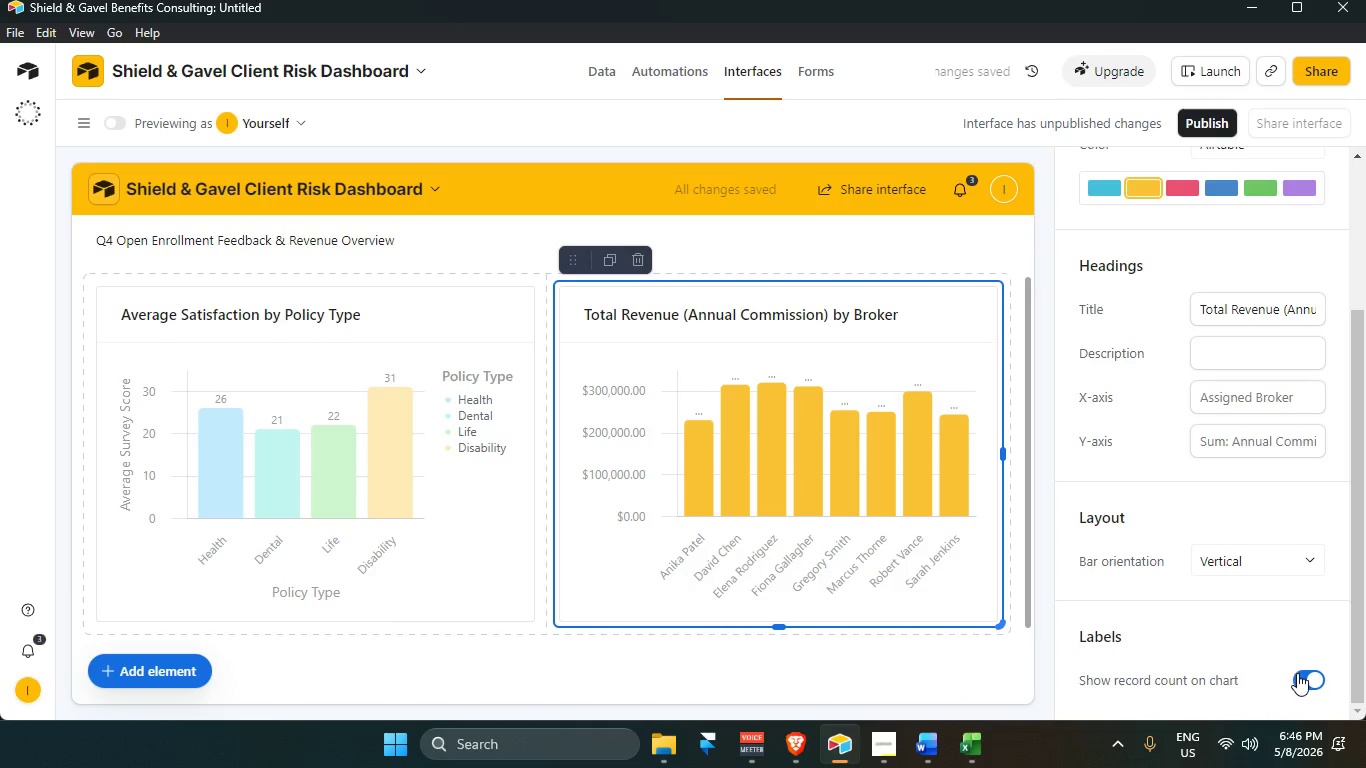 
double_click([1310, 685])
 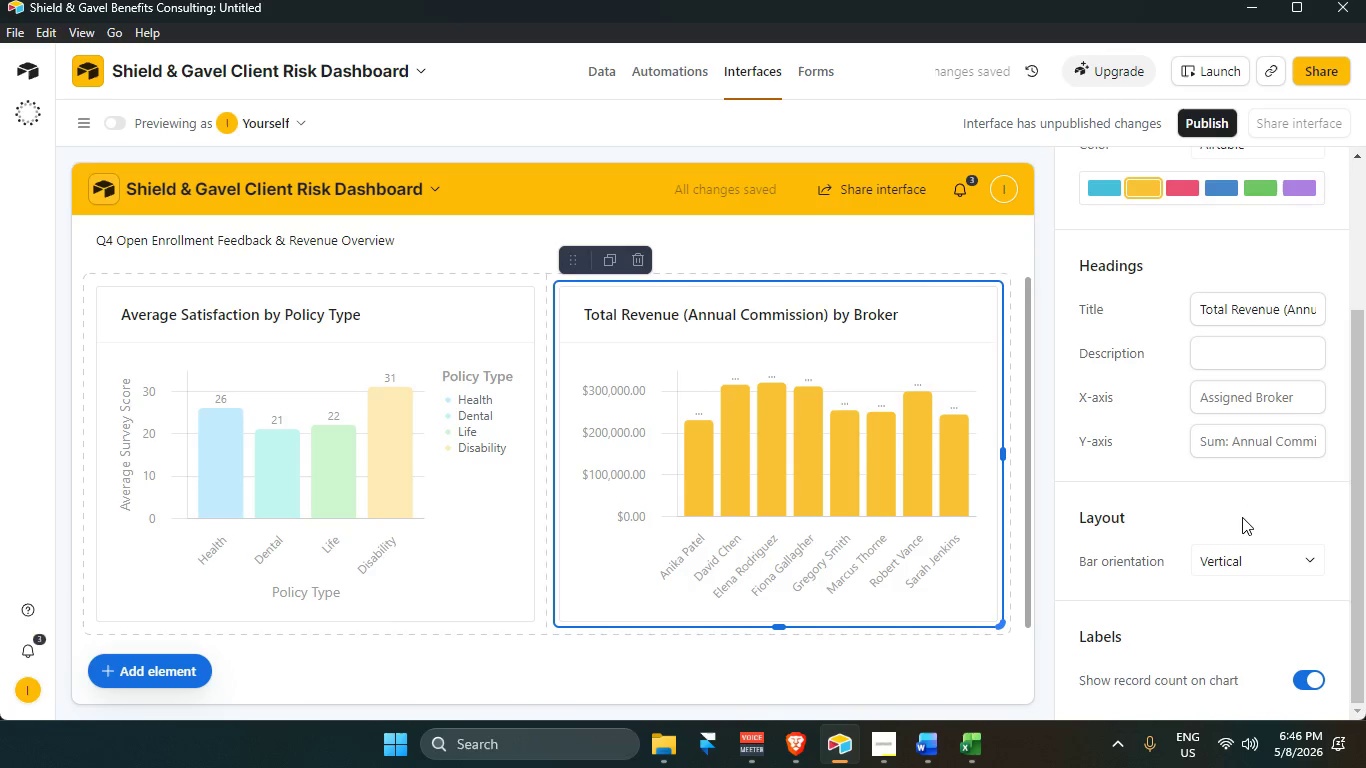 
scroll: coordinate [1231, 516], scroll_direction: up, amount: 3.0
 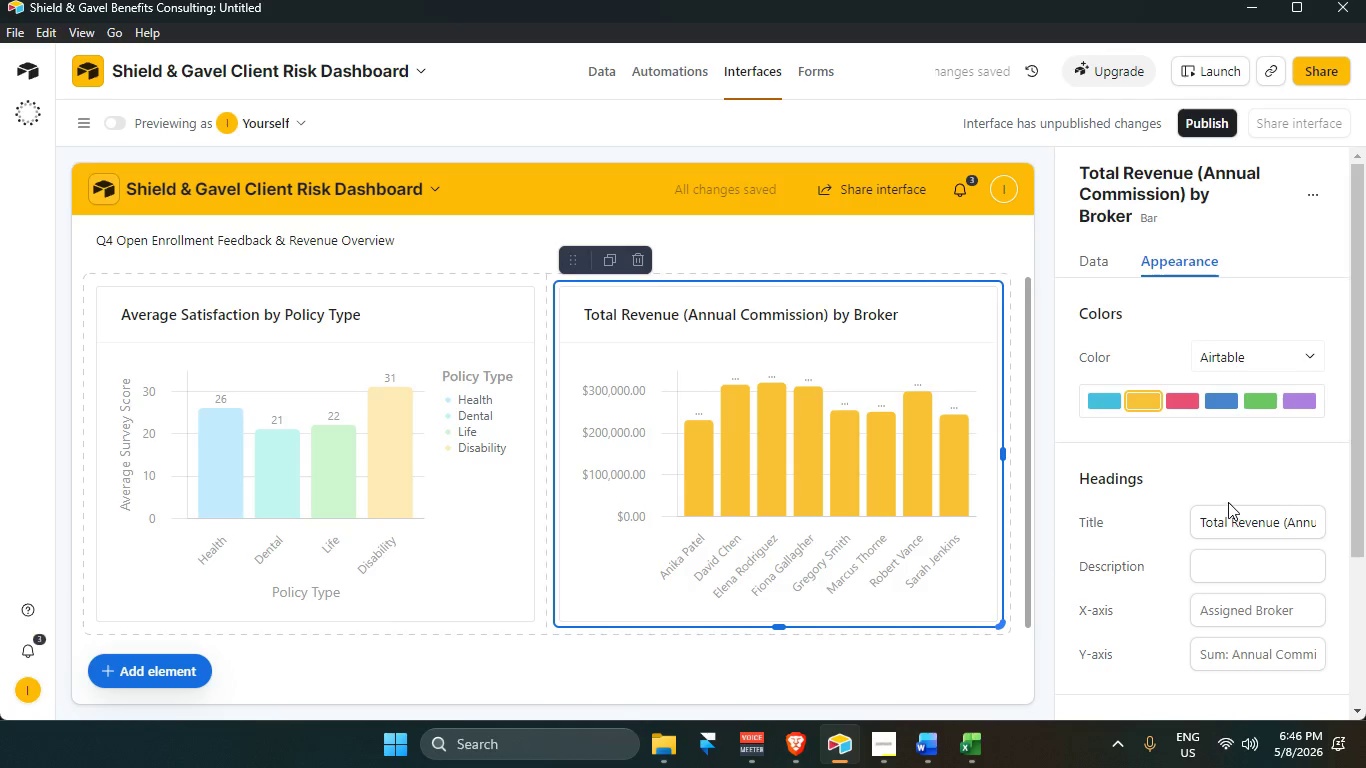 
scroll: coordinate [1240, 525], scroll_direction: down, amount: 2.0
 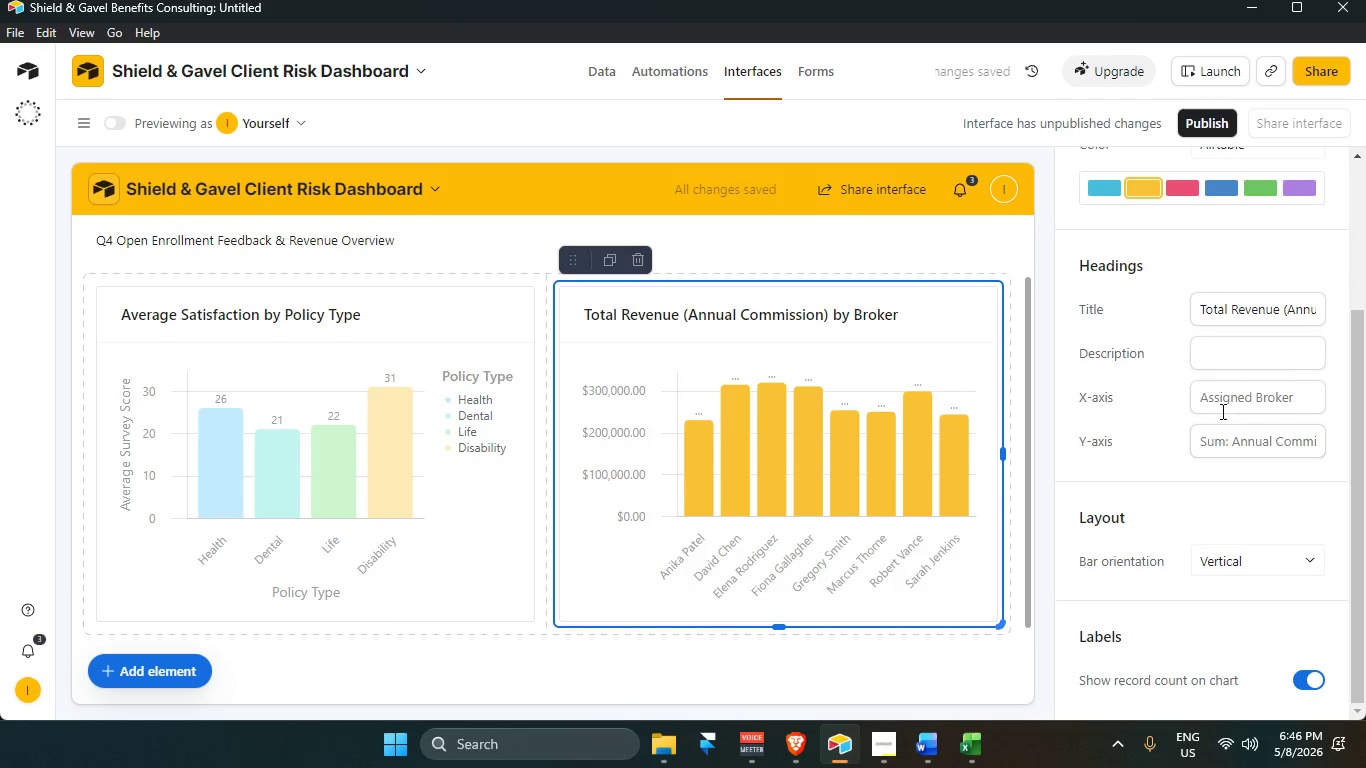 
left_click([1226, 395])
 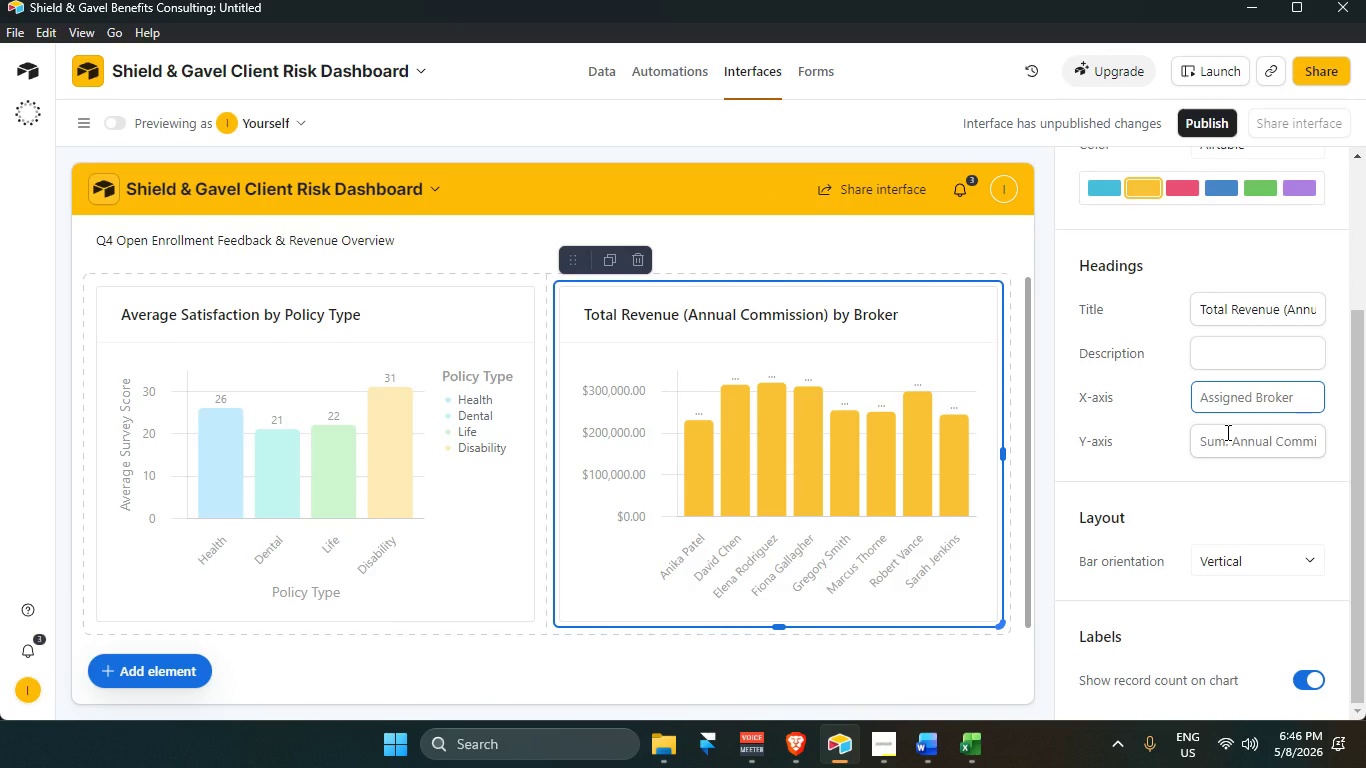 
type(Assigned Broker)
 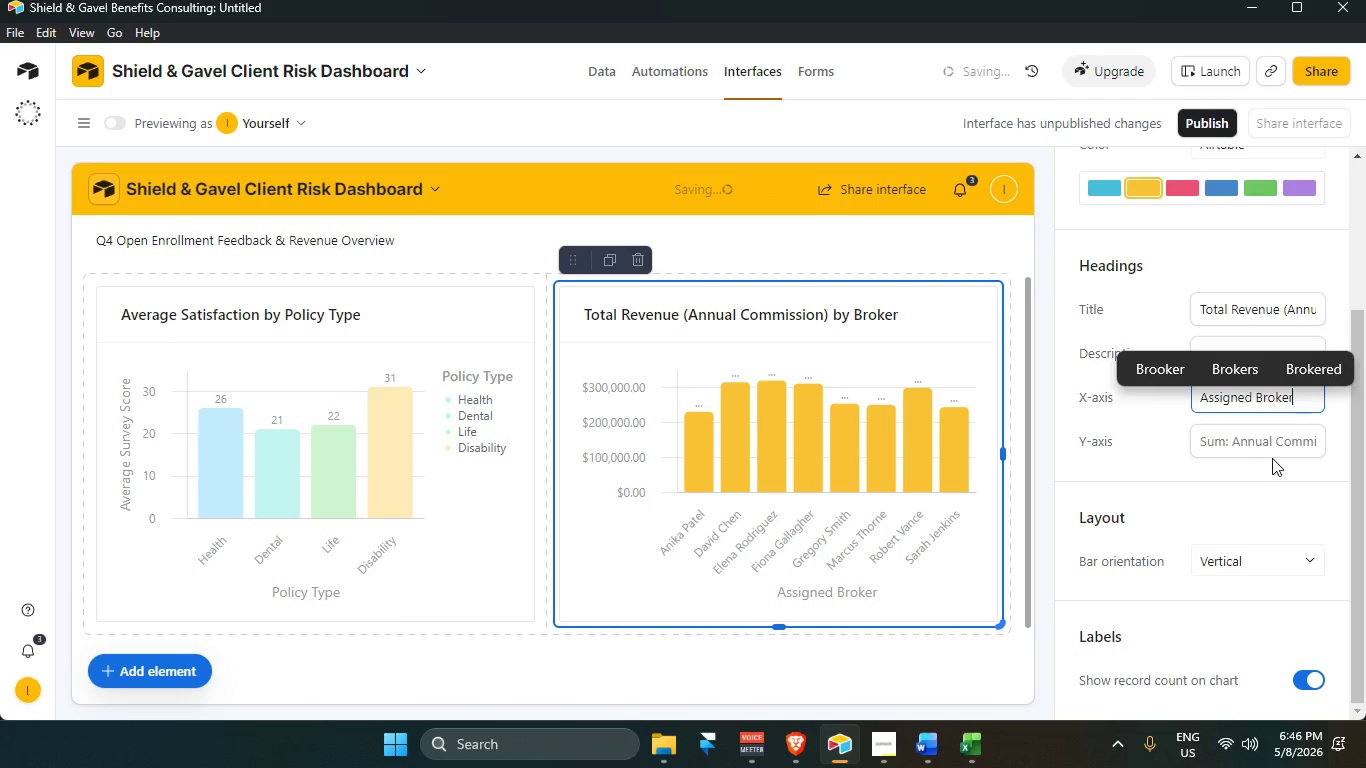 
left_click([1271, 435])
 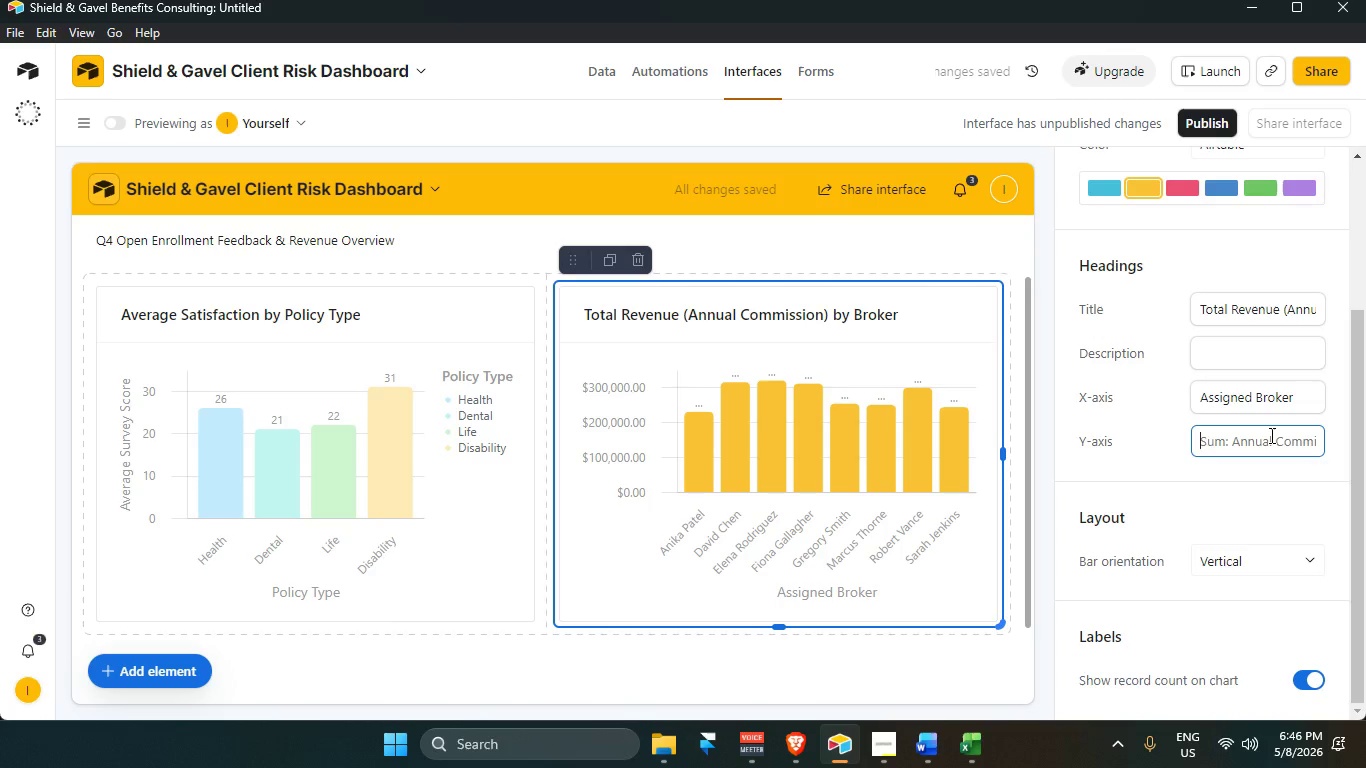 
hold_key(key=ShiftLeft, duration=0.59)